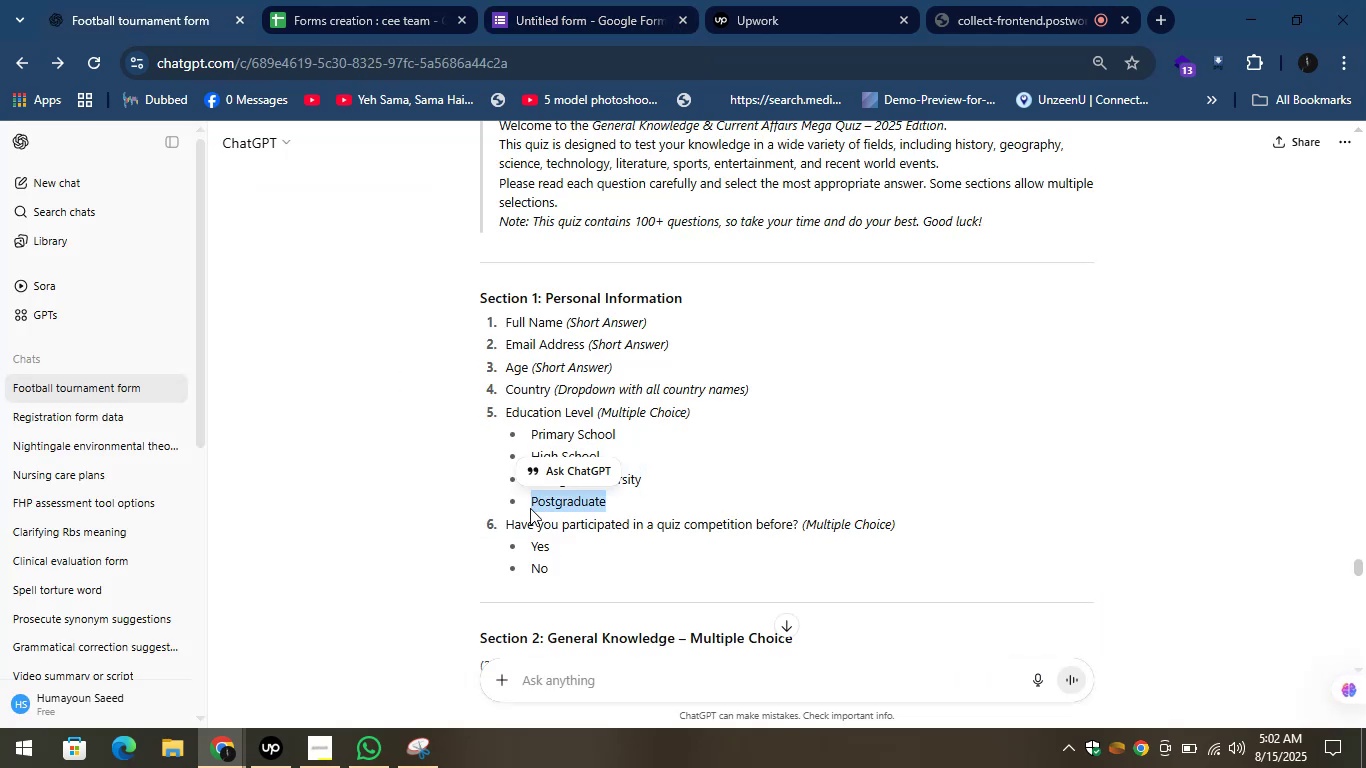 
key(Control+C)
 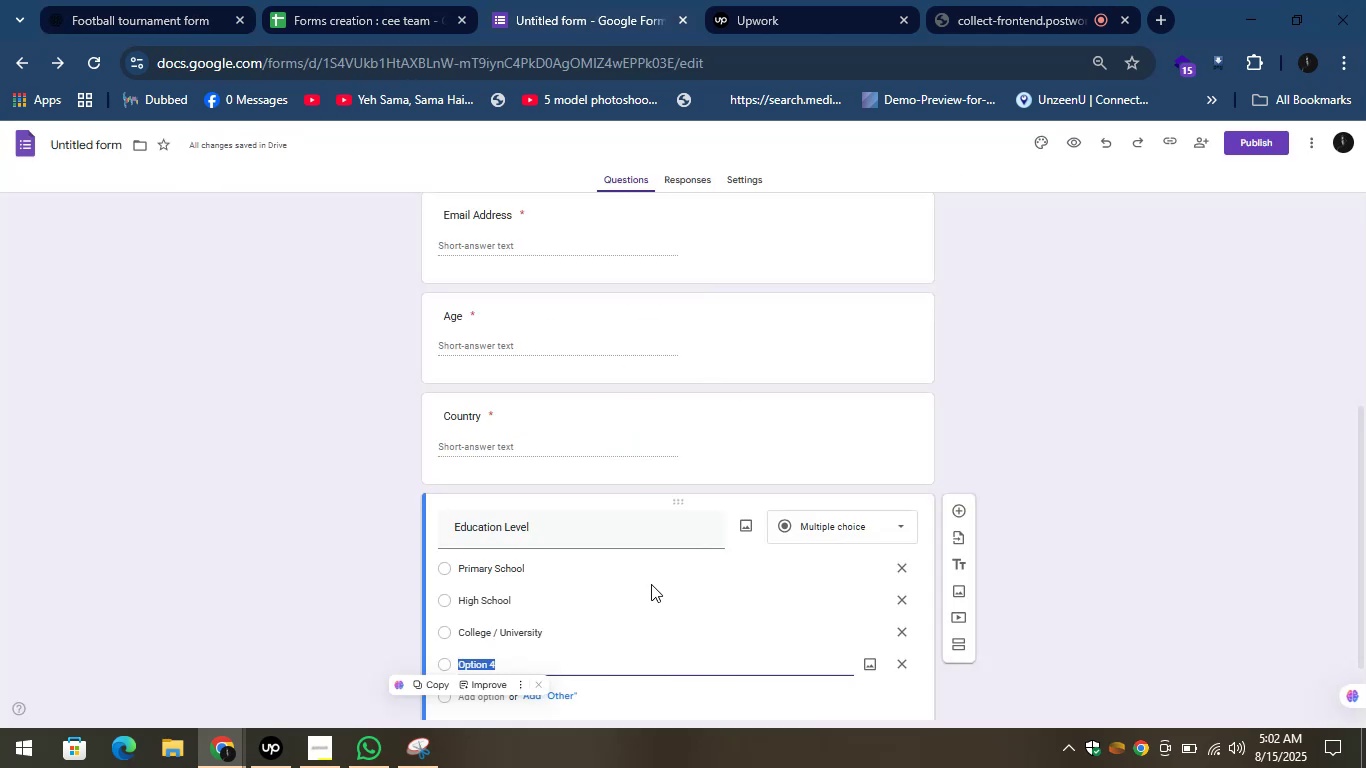 
key(Control+V)
 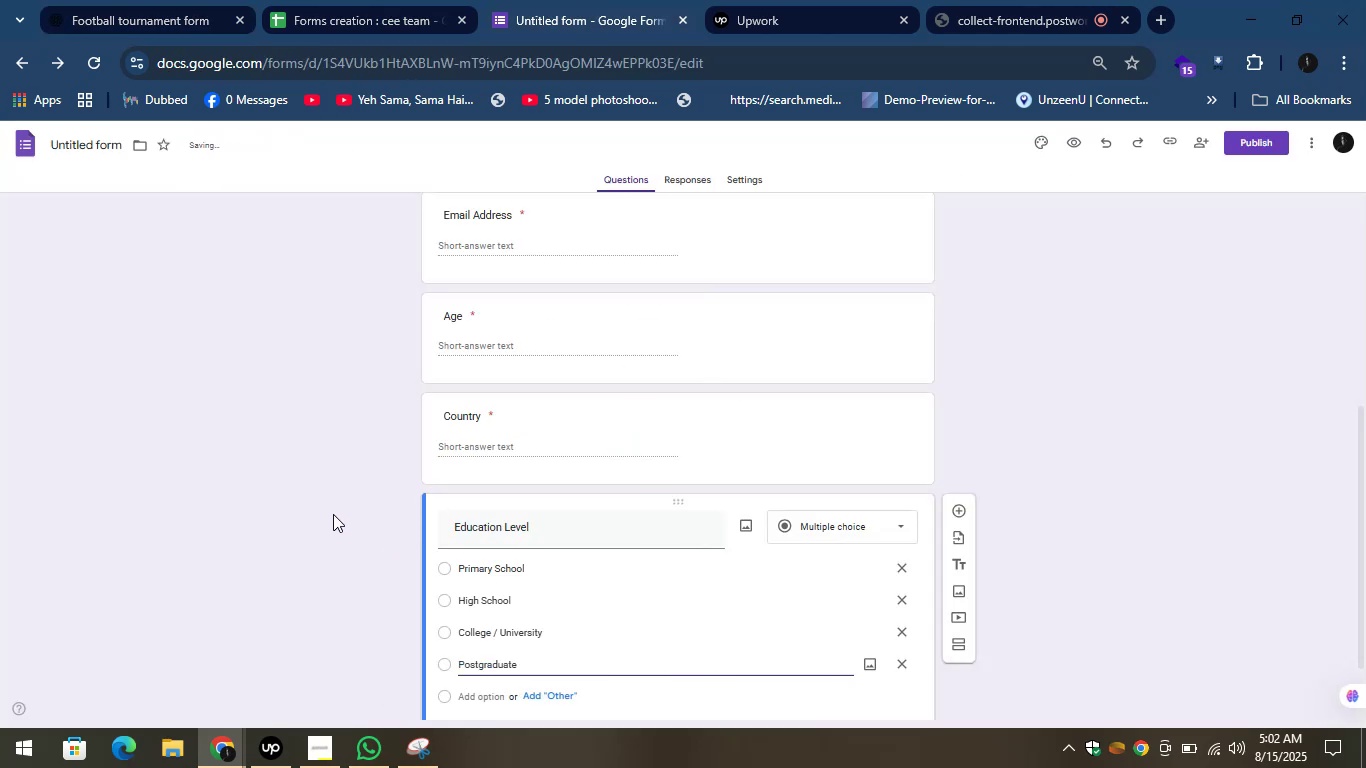 
left_click([333, 514])
 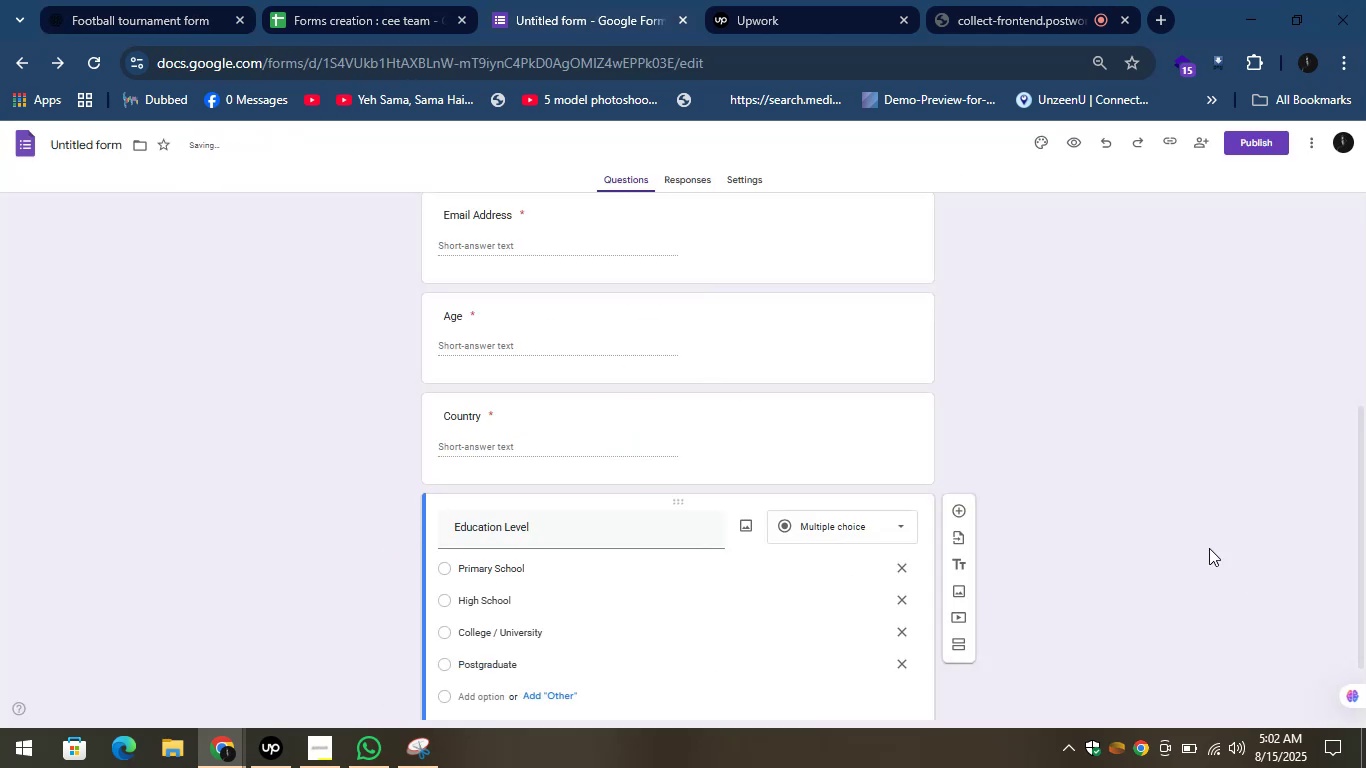 
scroll: coordinate [1006, 524], scroll_direction: down, amount: 4.0
 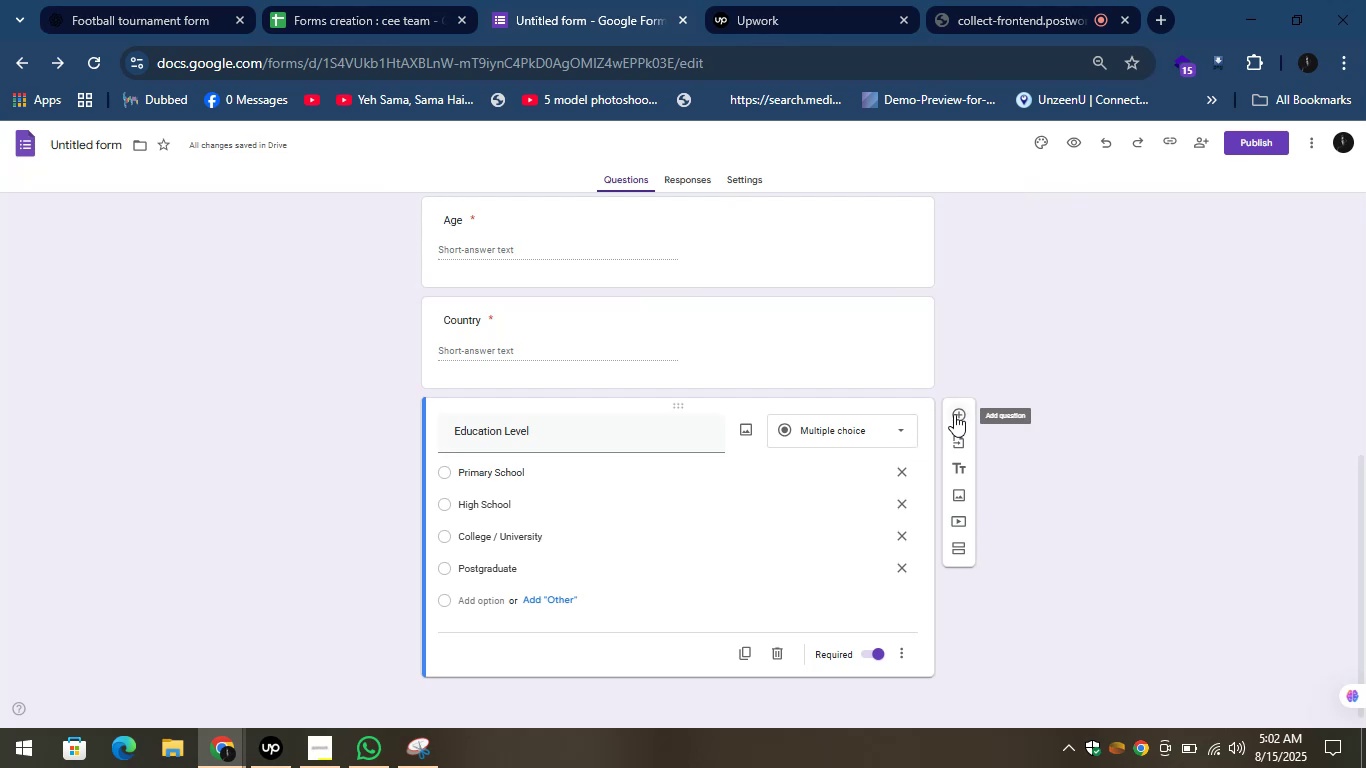 
left_click([954, 414])
 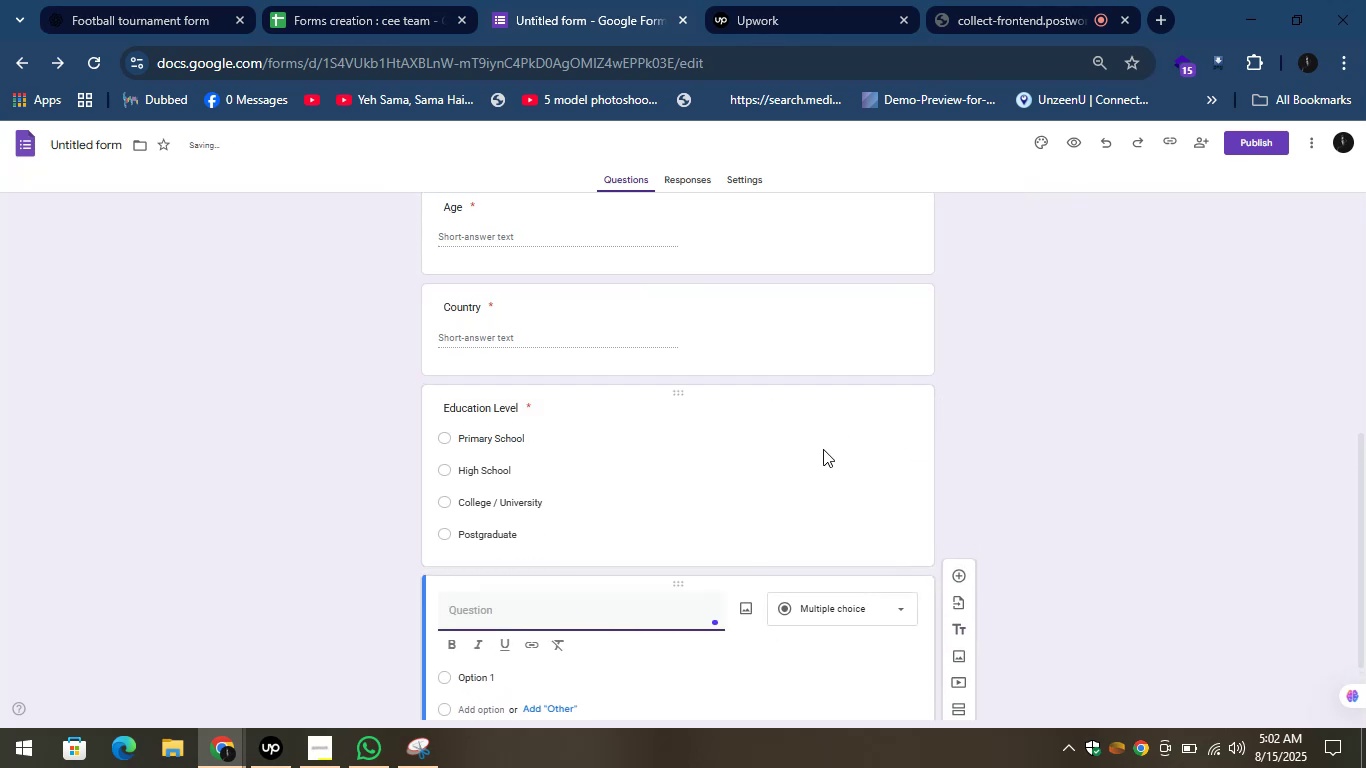 
scroll: coordinate [821, 450], scroll_direction: down, amount: 4.0
 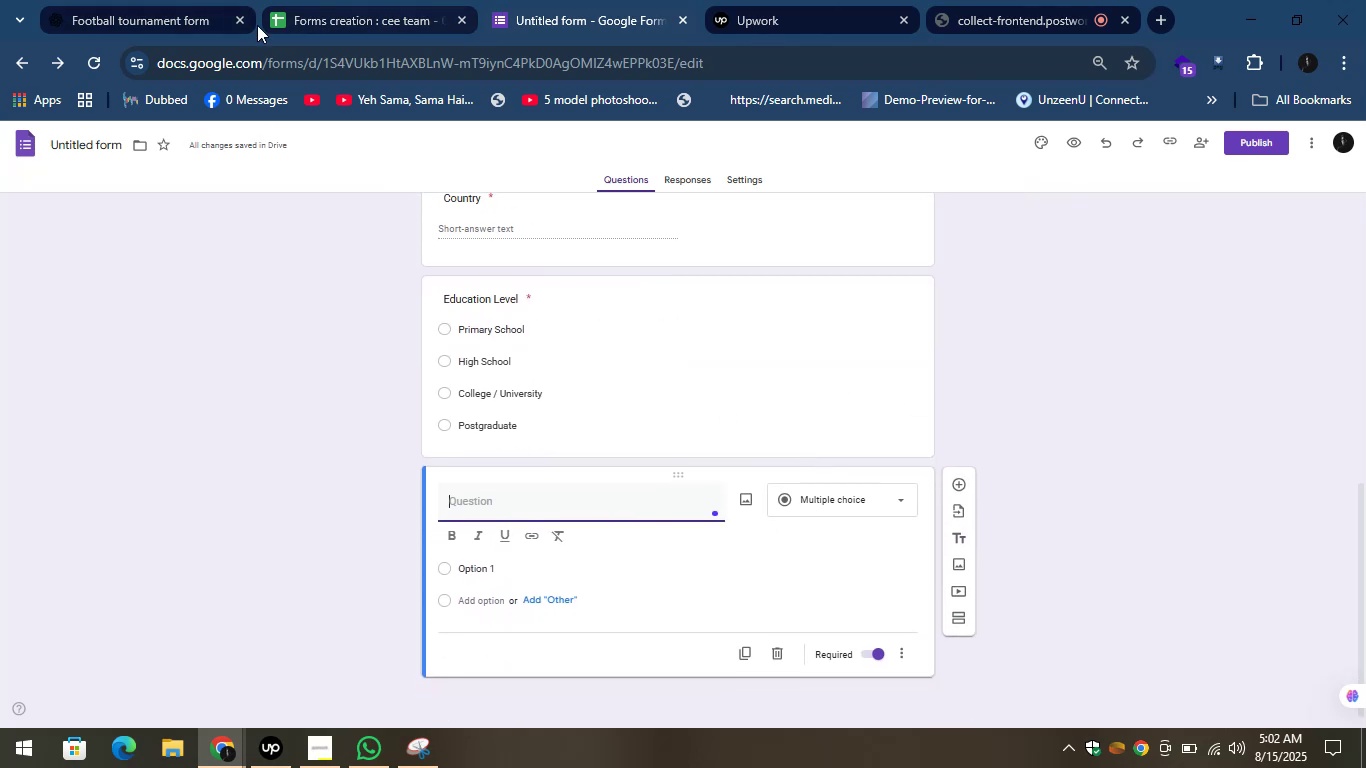 
left_click([169, 1])
 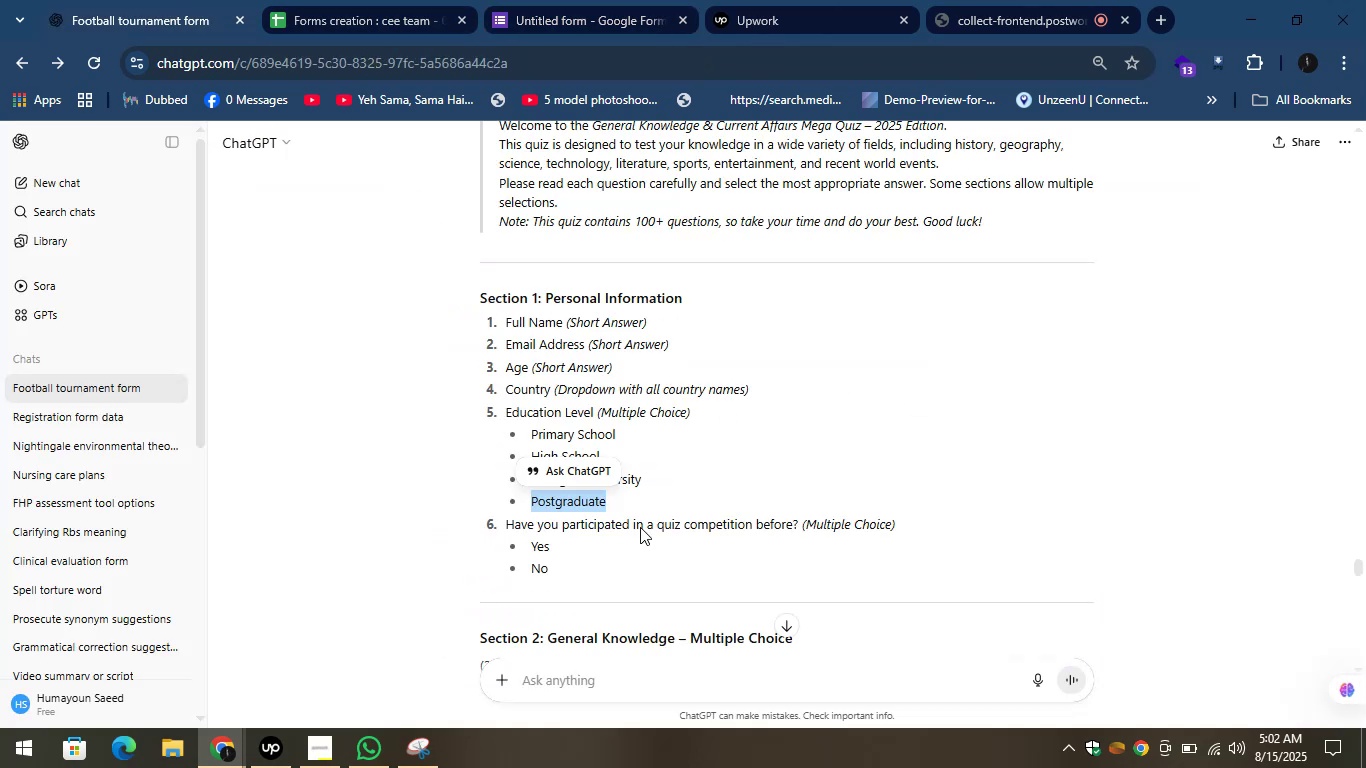 
scroll: coordinate [642, 527], scroll_direction: down, amount: 1.0
 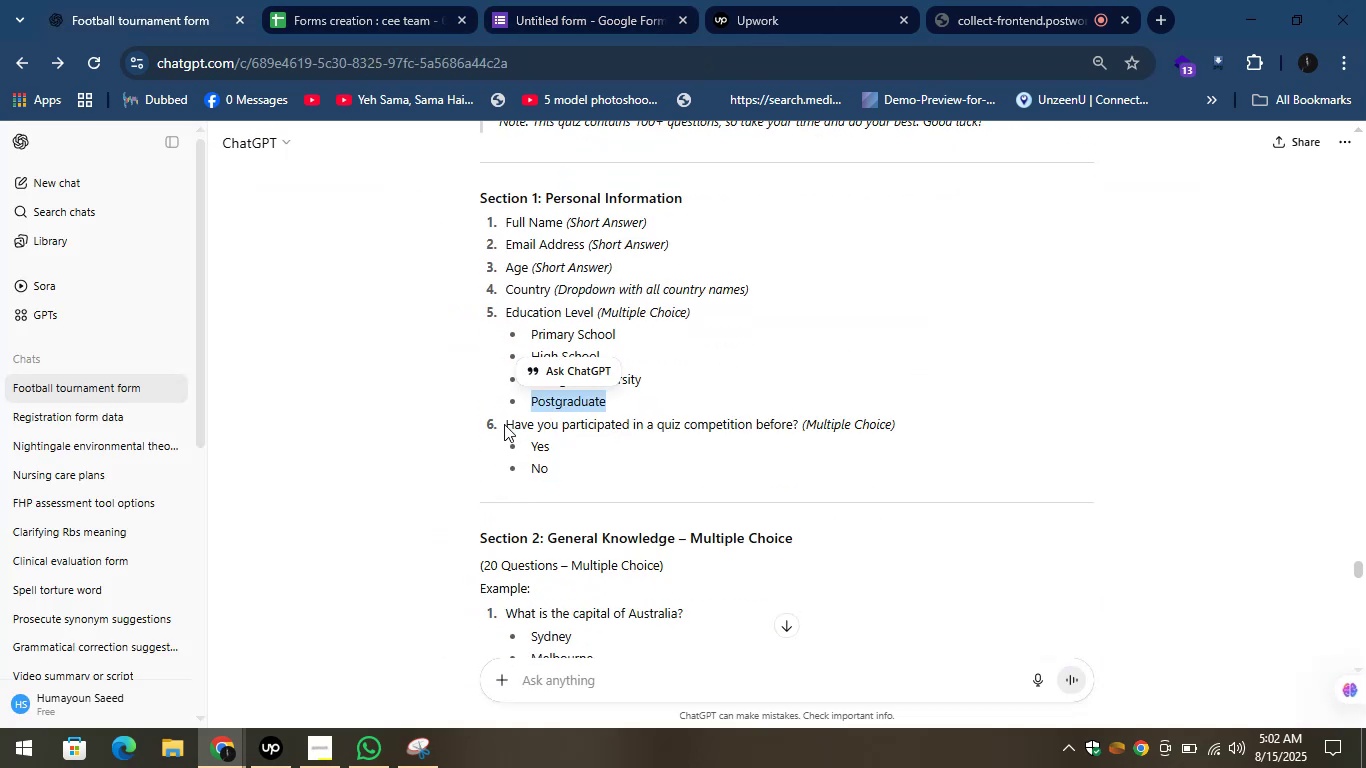 
left_click_drag(start_coordinate=[502, 424], to_coordinate=[796, 419])
 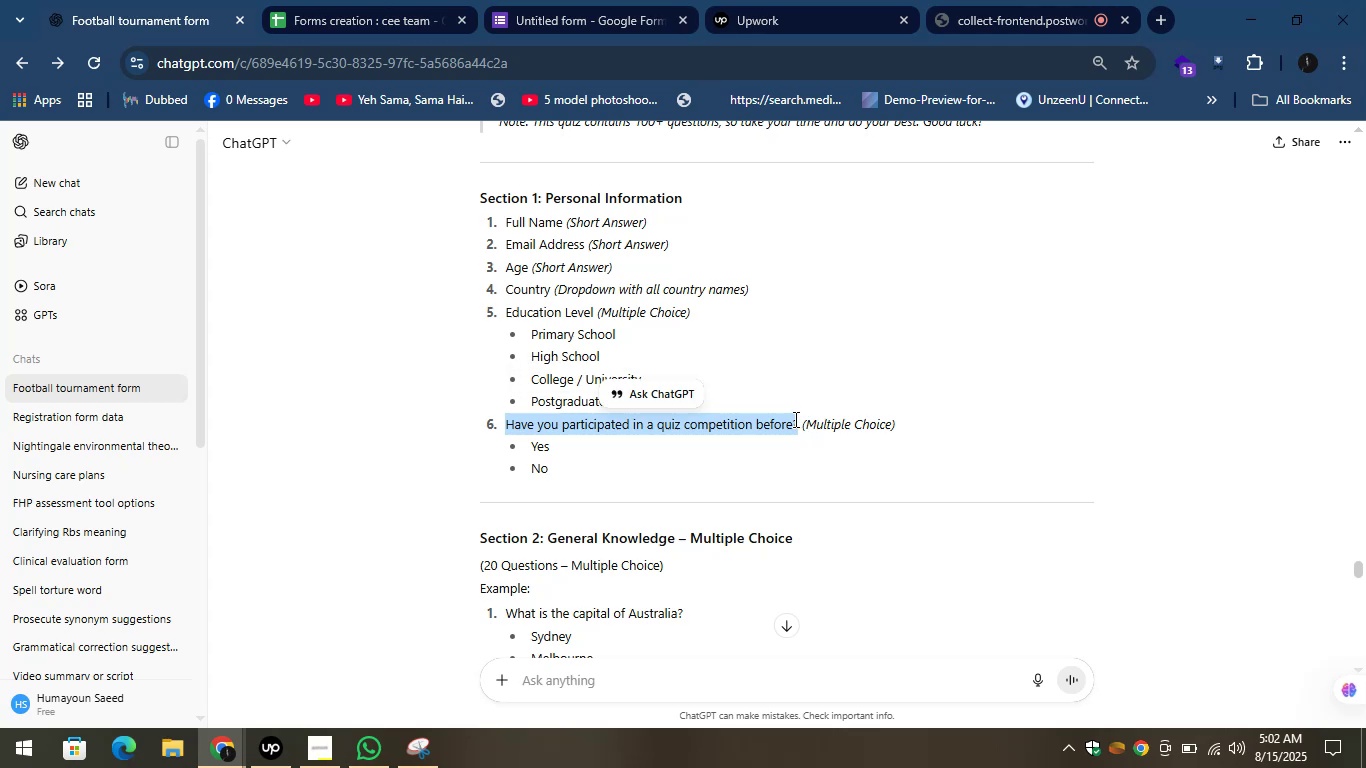 
key(Control+C)
 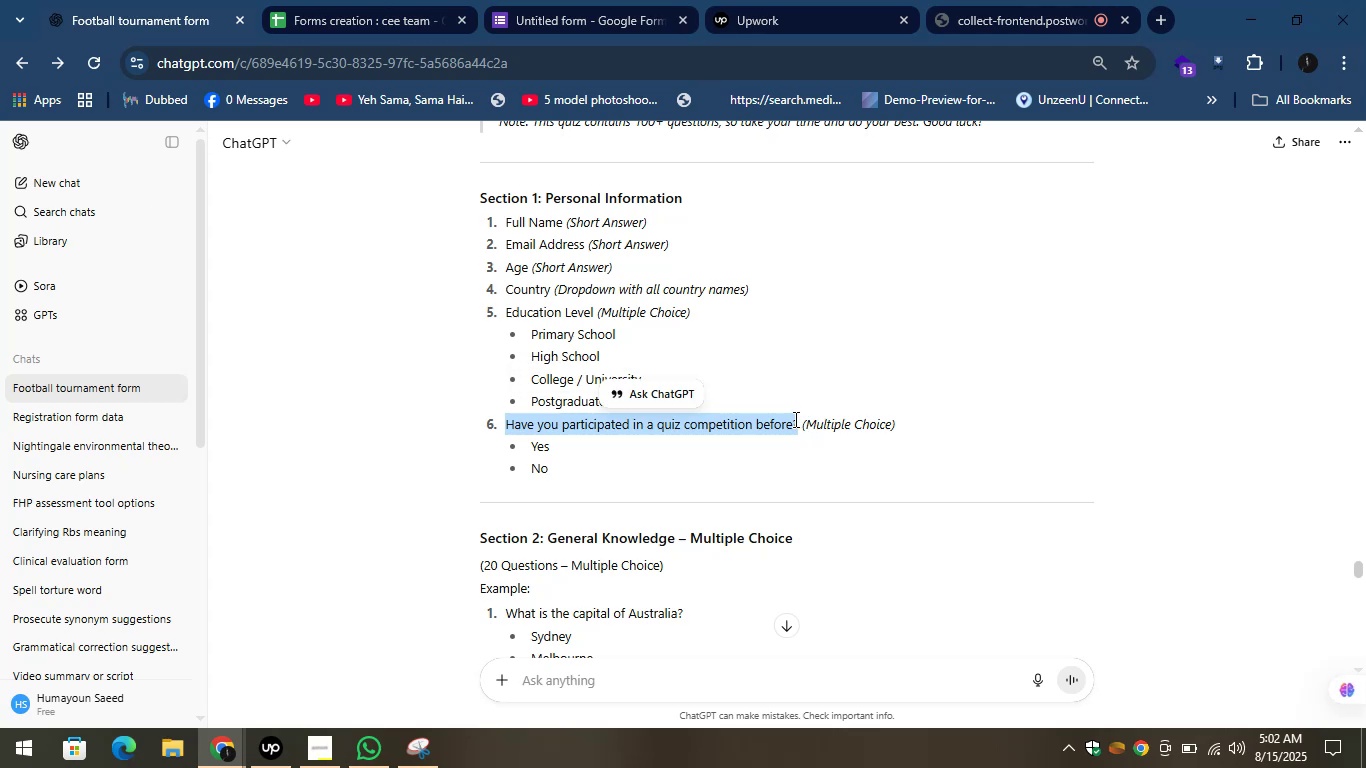 
key(Control+C)
 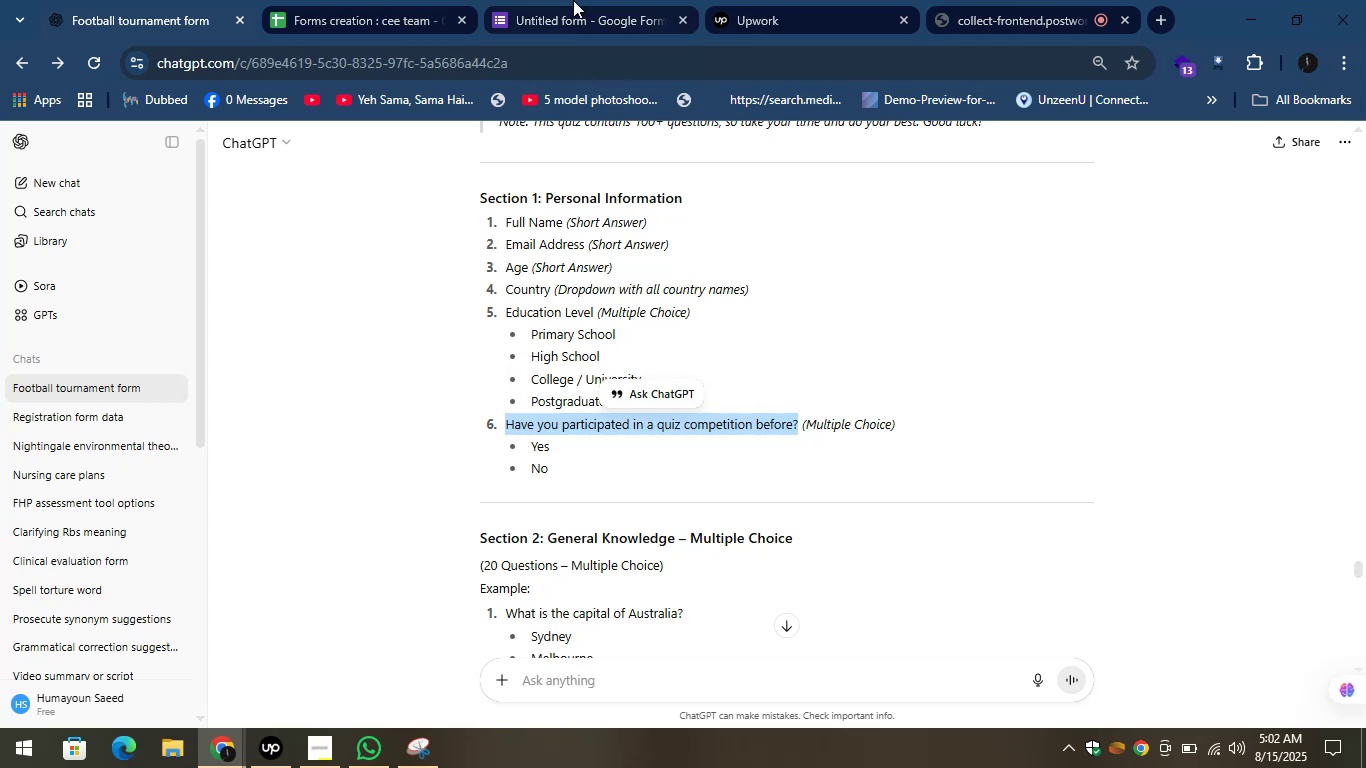 
left_click([573, 0])
 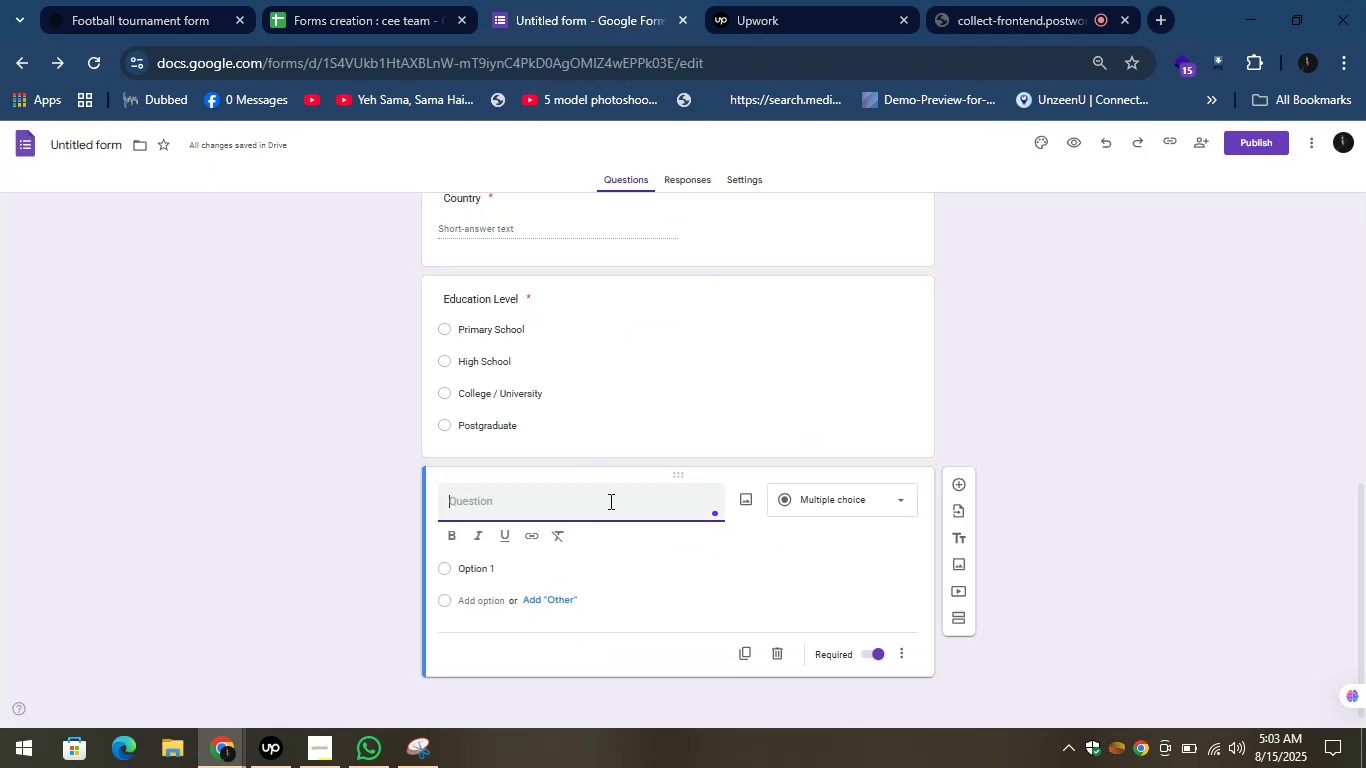 
key(Control+V)
 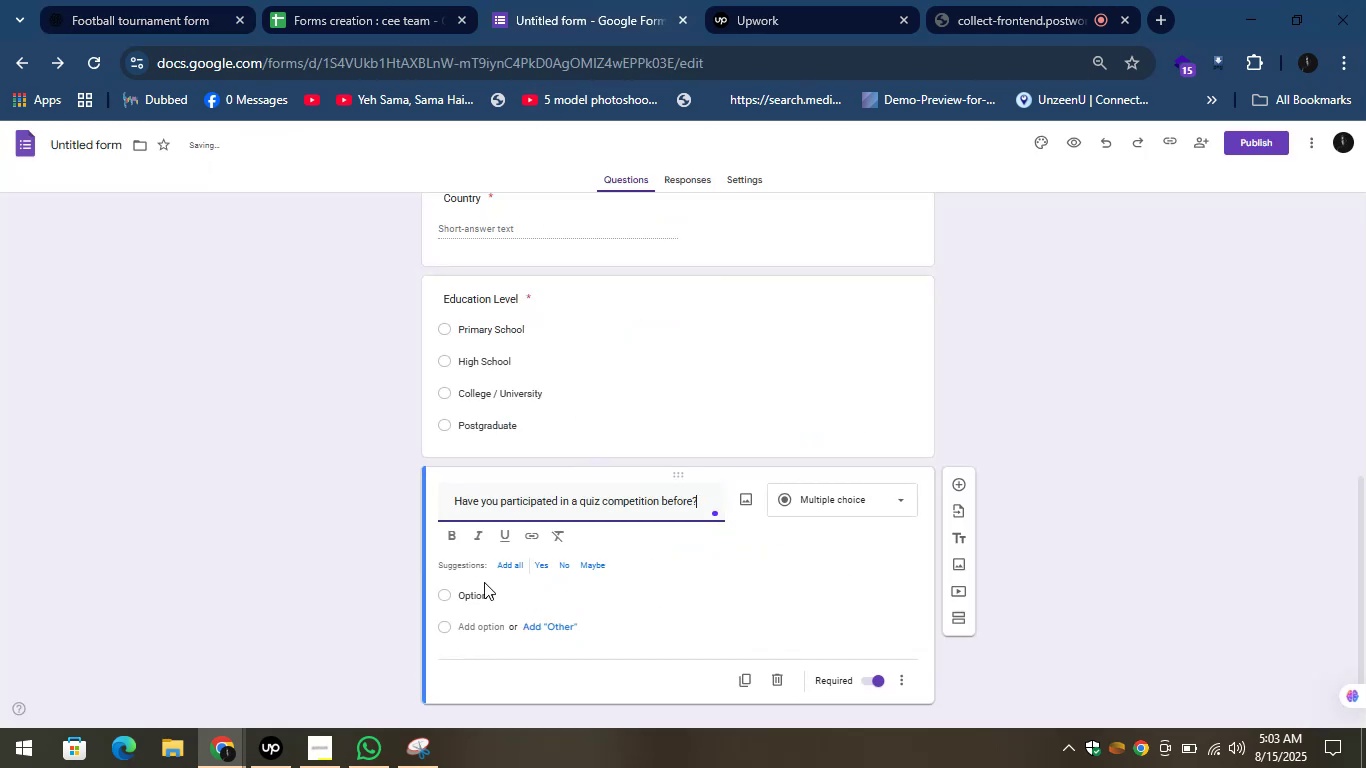 
left_click([485, 592])
 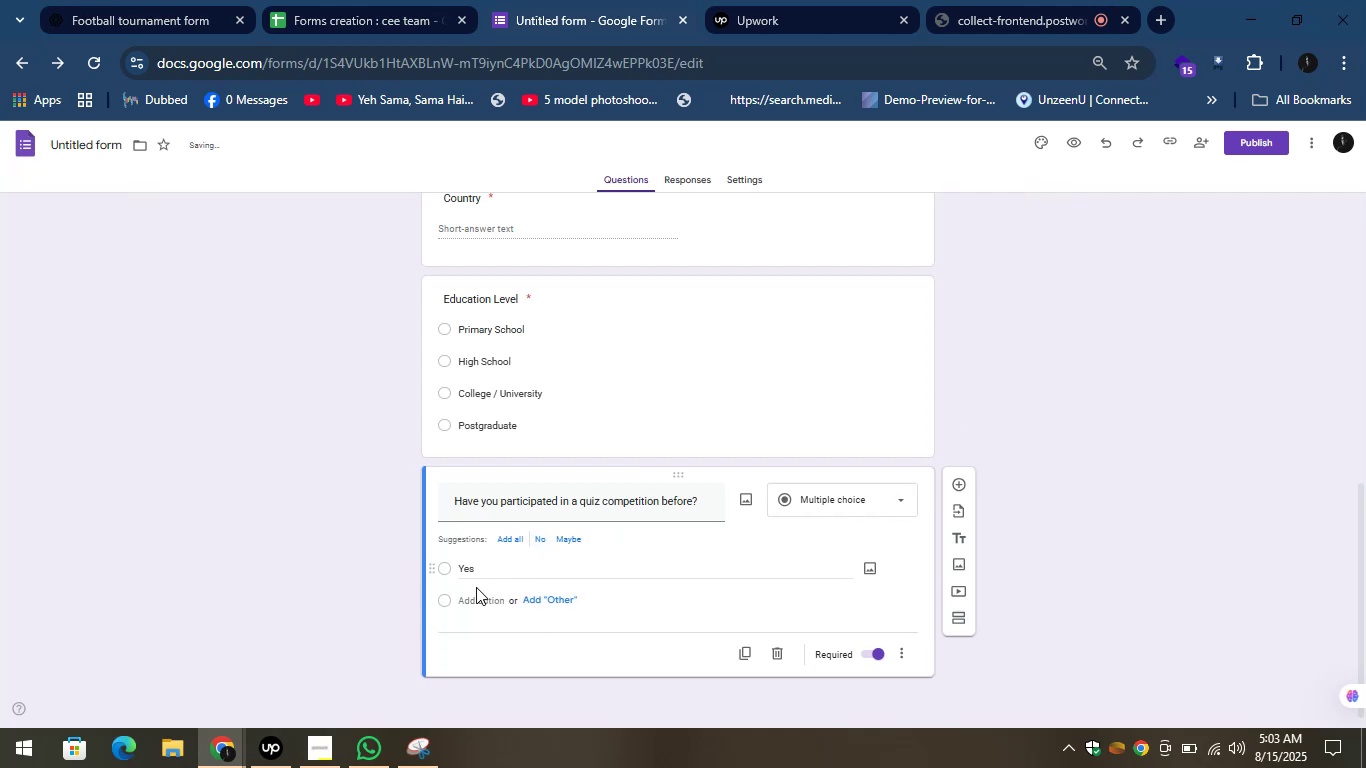 
left_click([476, 606])
 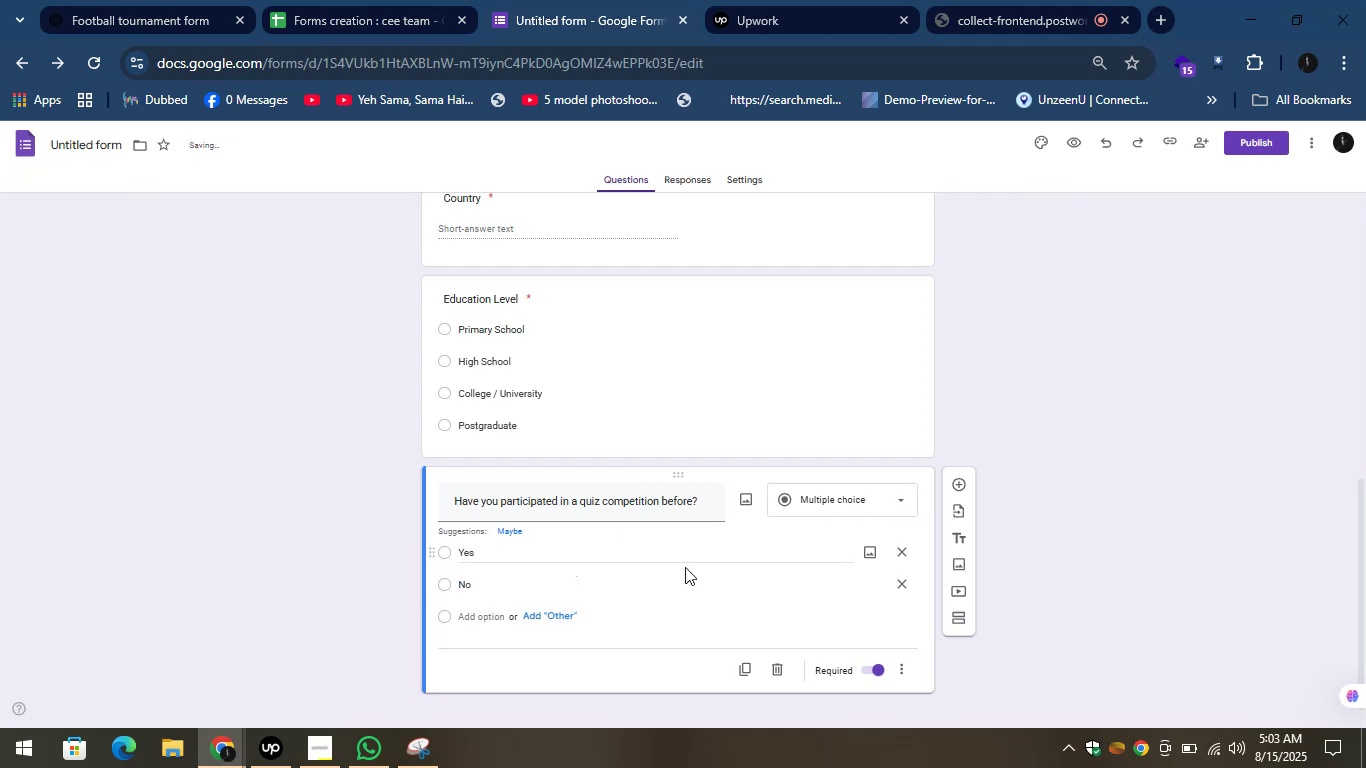 
left_click([1056, 528])
 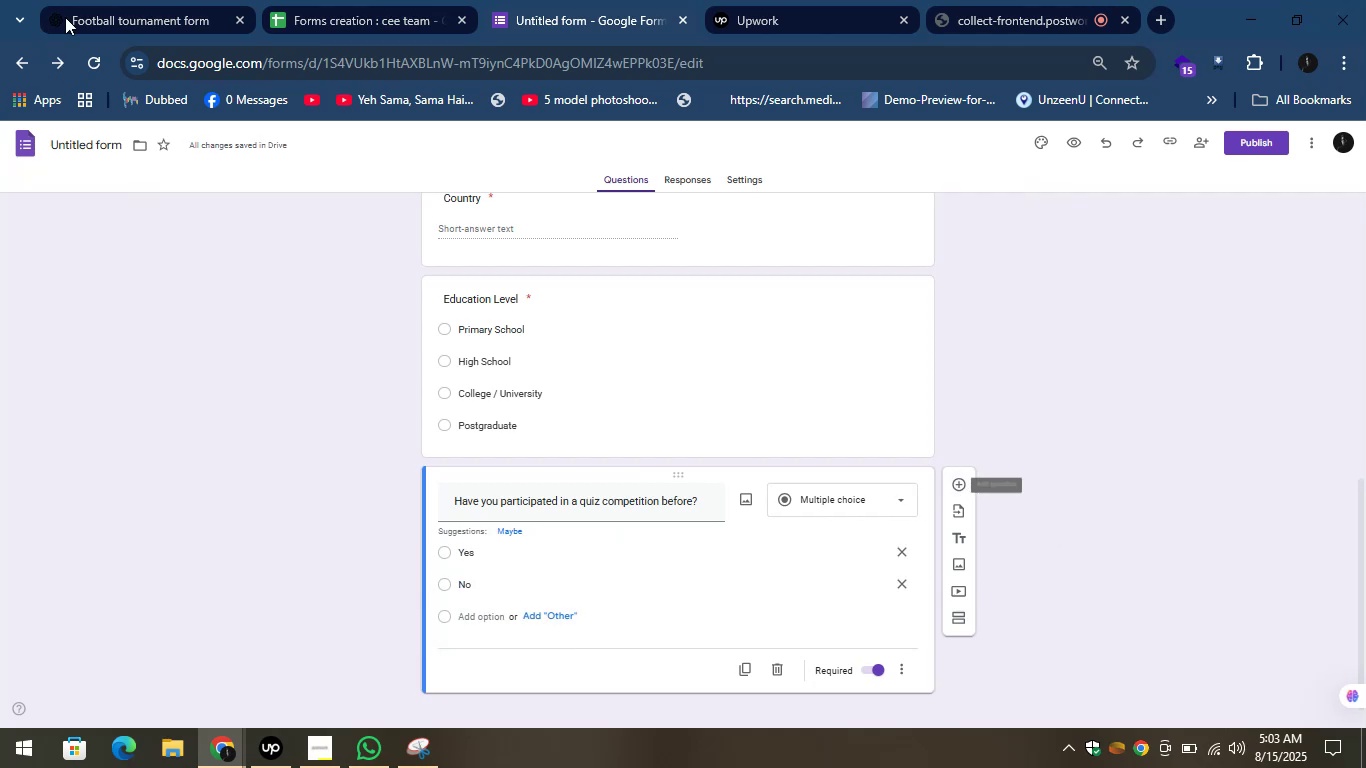 
left_click([93, 0])
 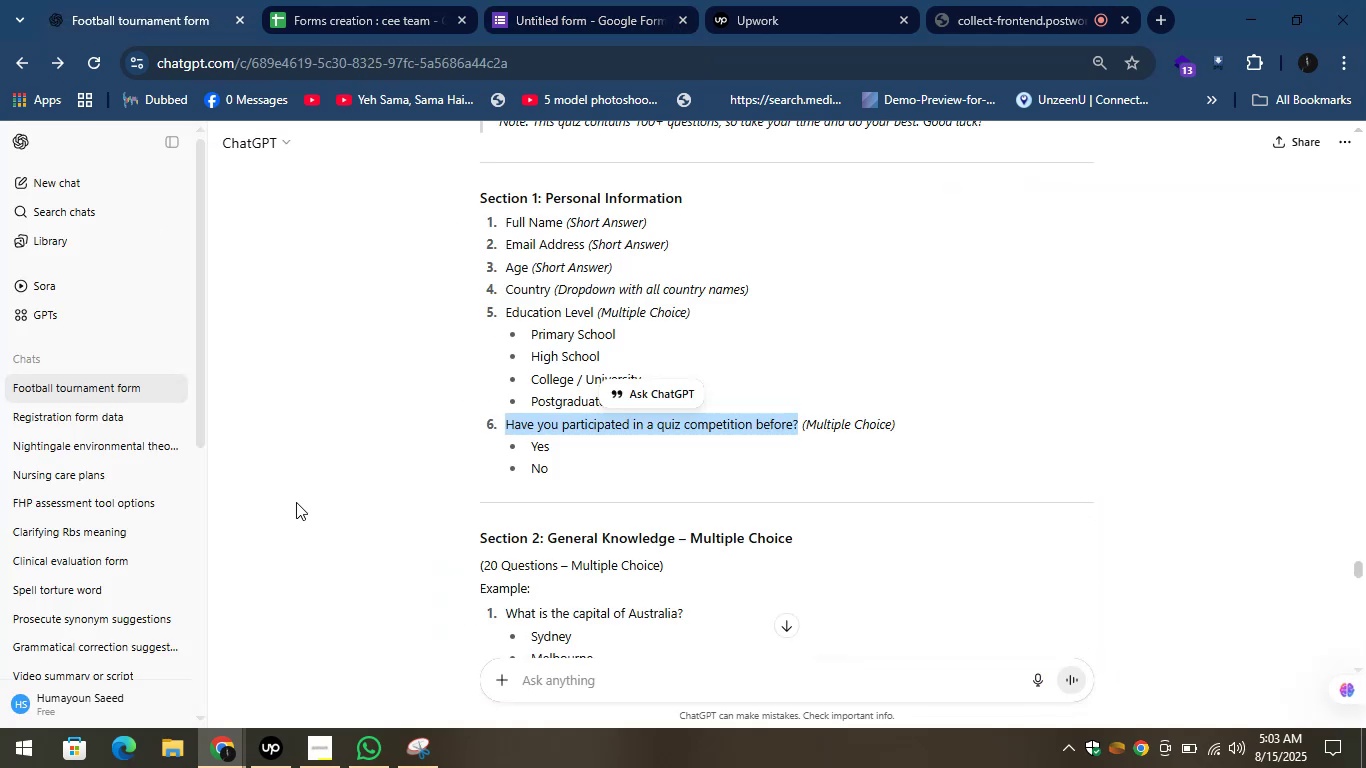 
left_click([296, 501])
 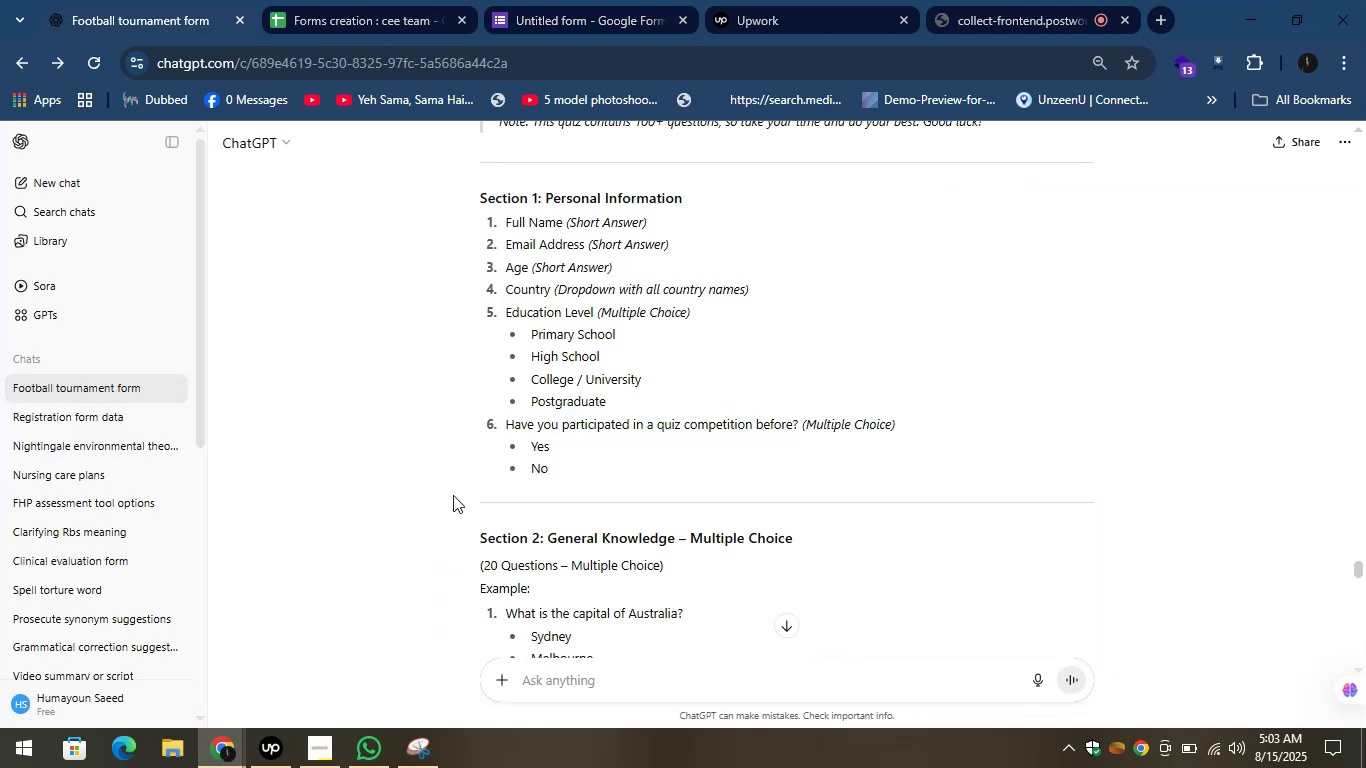 
scroll: coordinate [631, 535], scroll_direction: down, amount: 3.0
 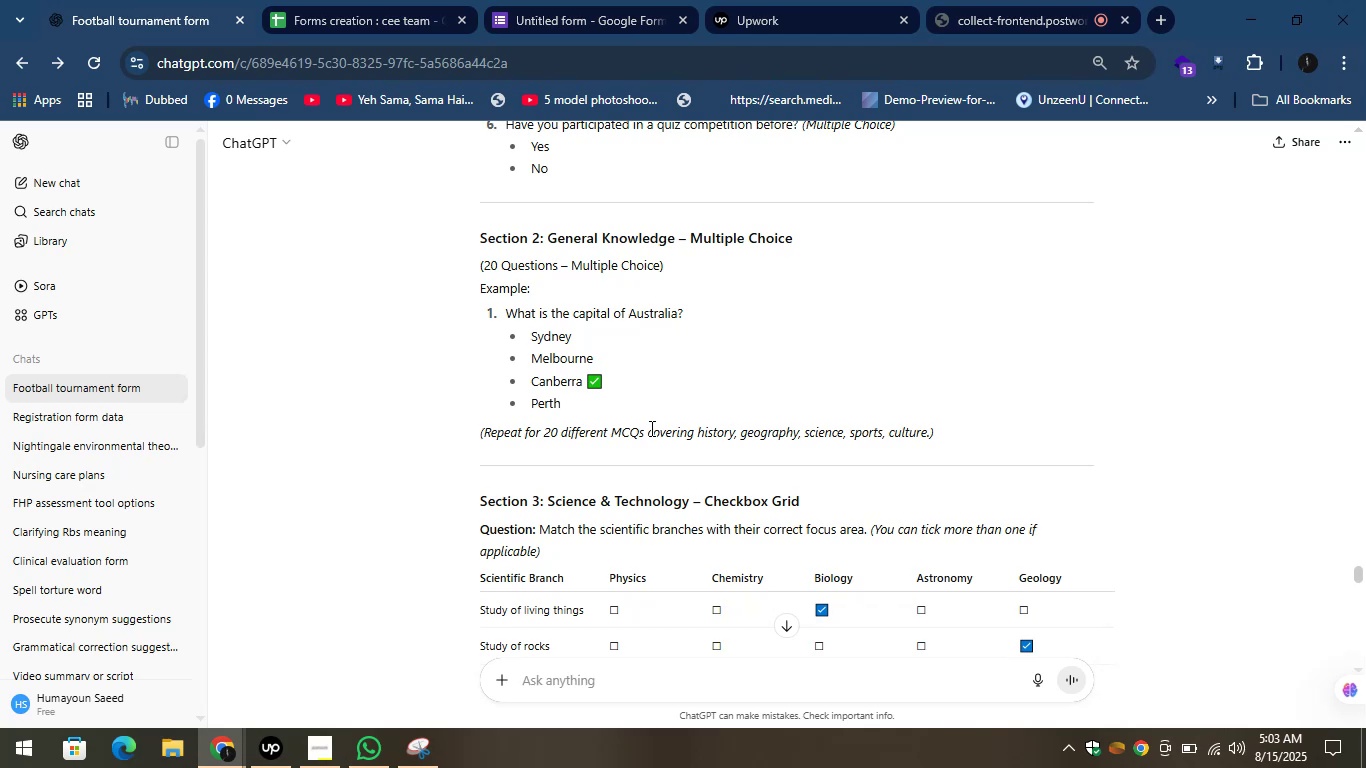 
scroll: coordinate [650, 428], scroll_direction: up, amount: 1.0
 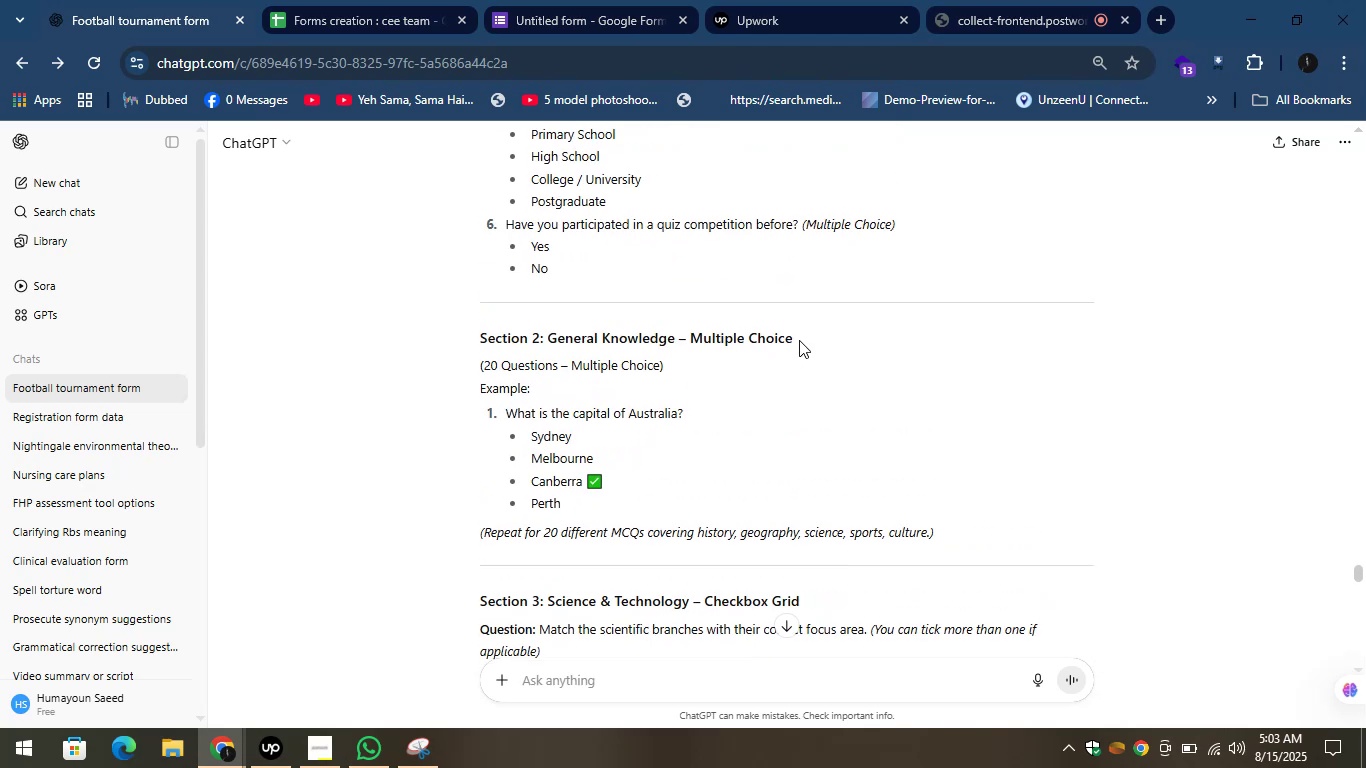 
left_click_drag(start_coordinate=[801, 340], to_coordinate=[561, 337])
 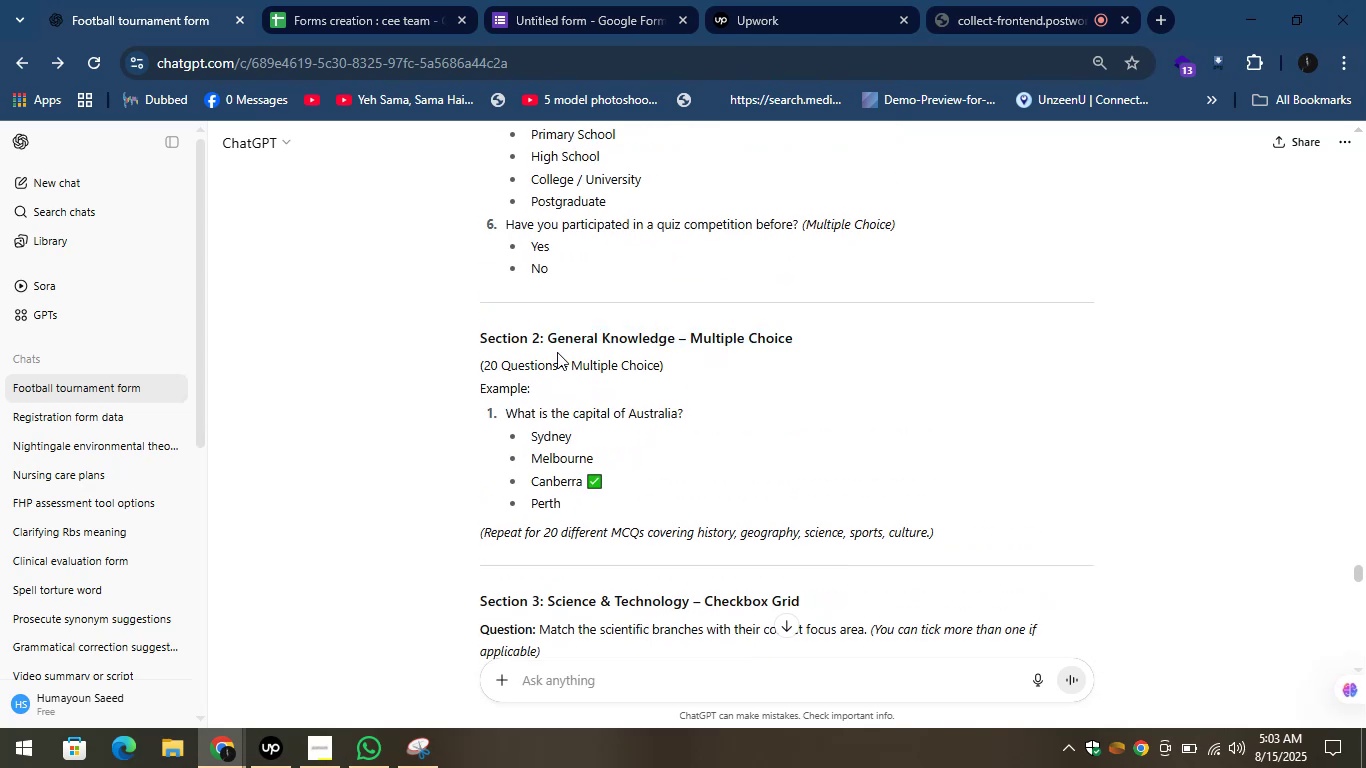 
left_click_drag(start_coordinate=[546, 337], to_coordinate=[631, 341])
 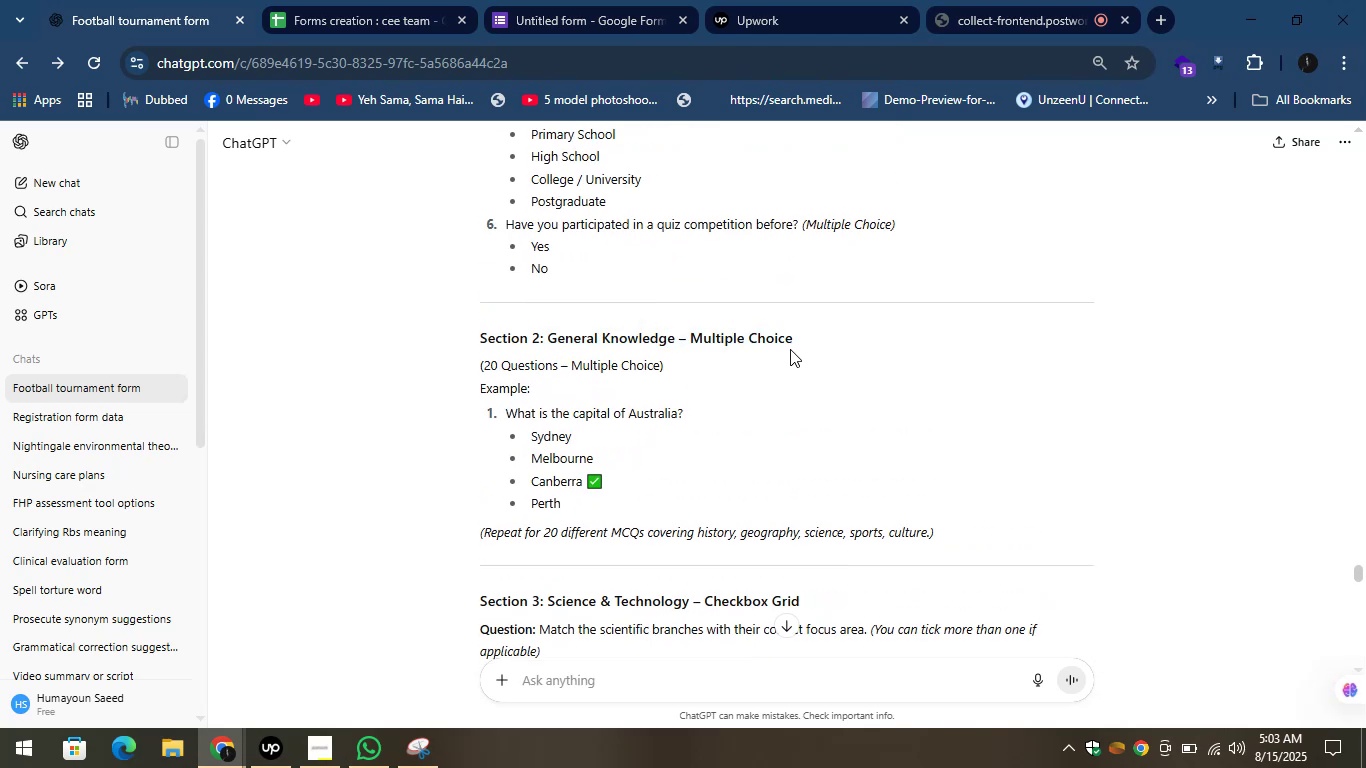 
left_click_drag(start_coordinate=[804, 338], to_coordinate=[549, 344])
 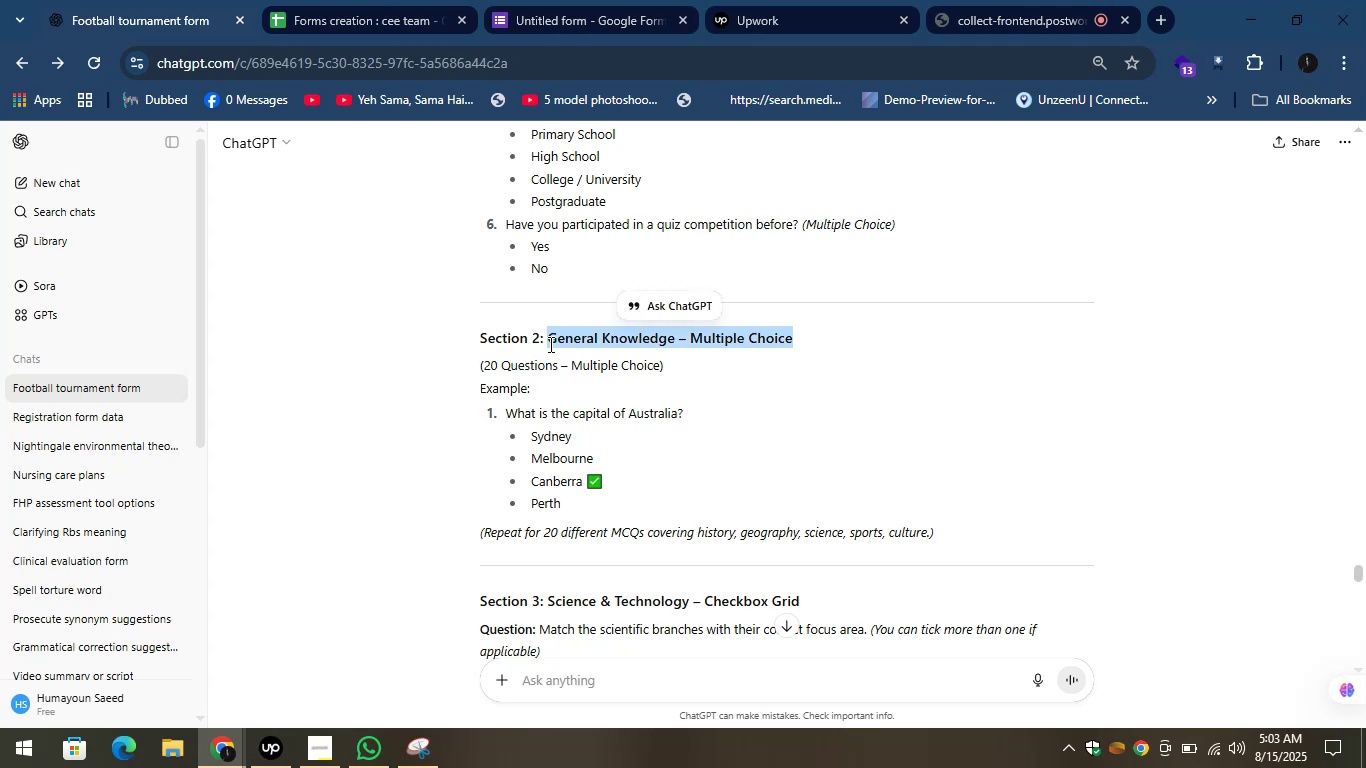 
key(Control+C)
 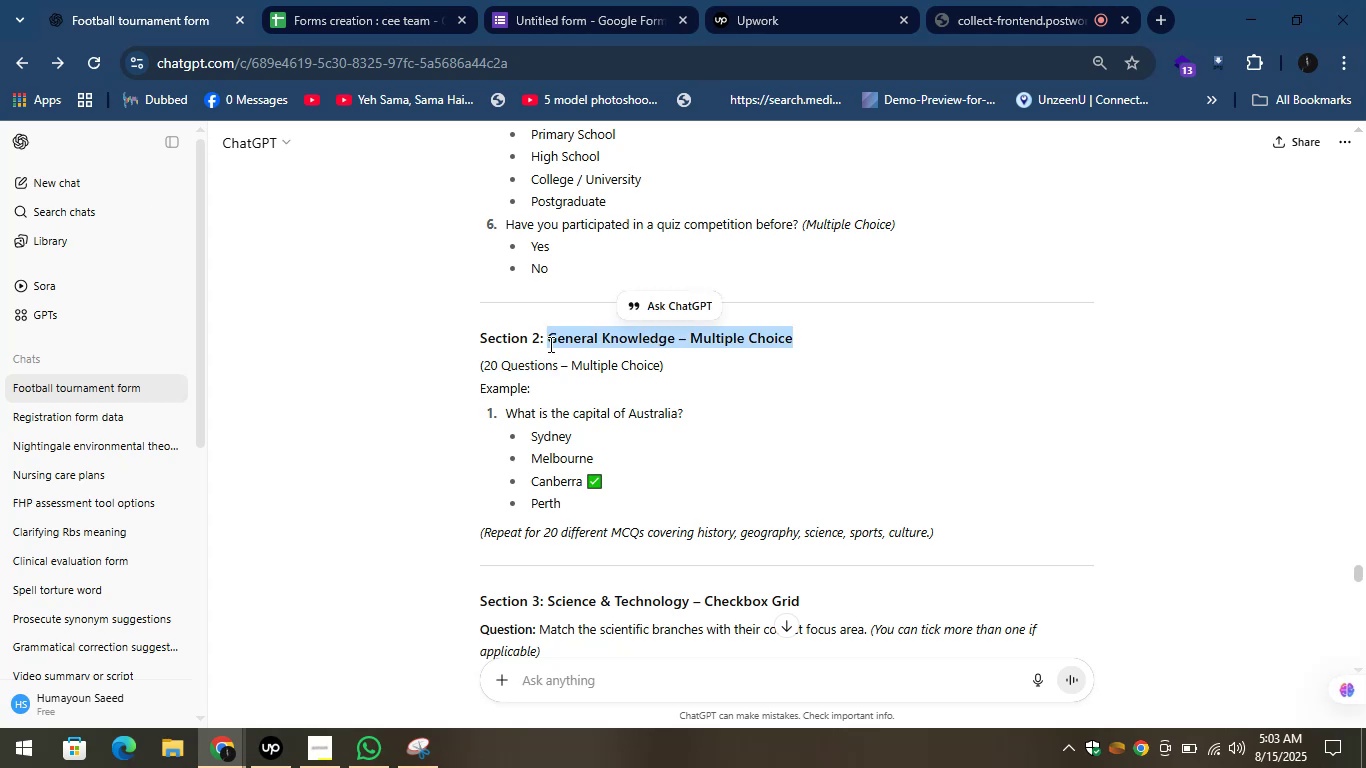 
key(Control+C)
 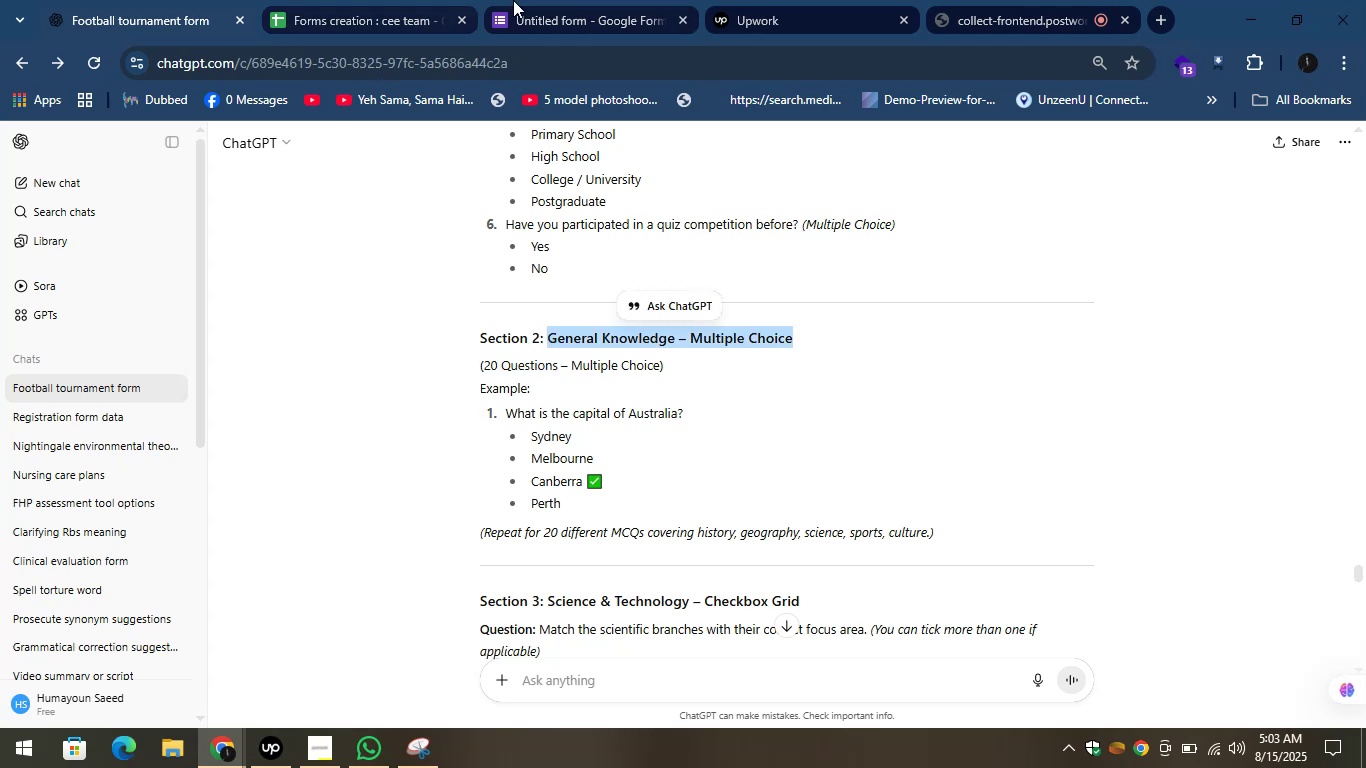 
left_click([521, 0])
 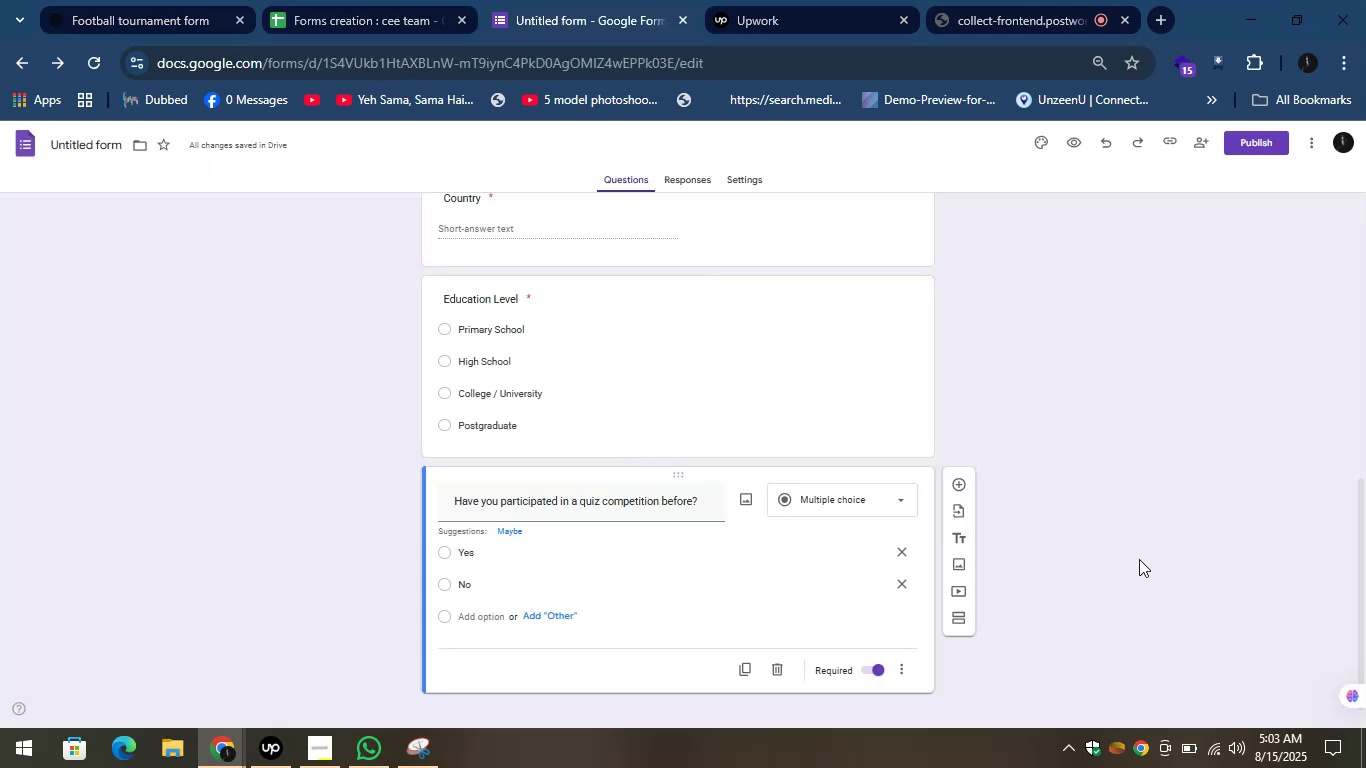 
scroll: coordinate [1003, 559], scroll_direction: down, amount: 1.0
 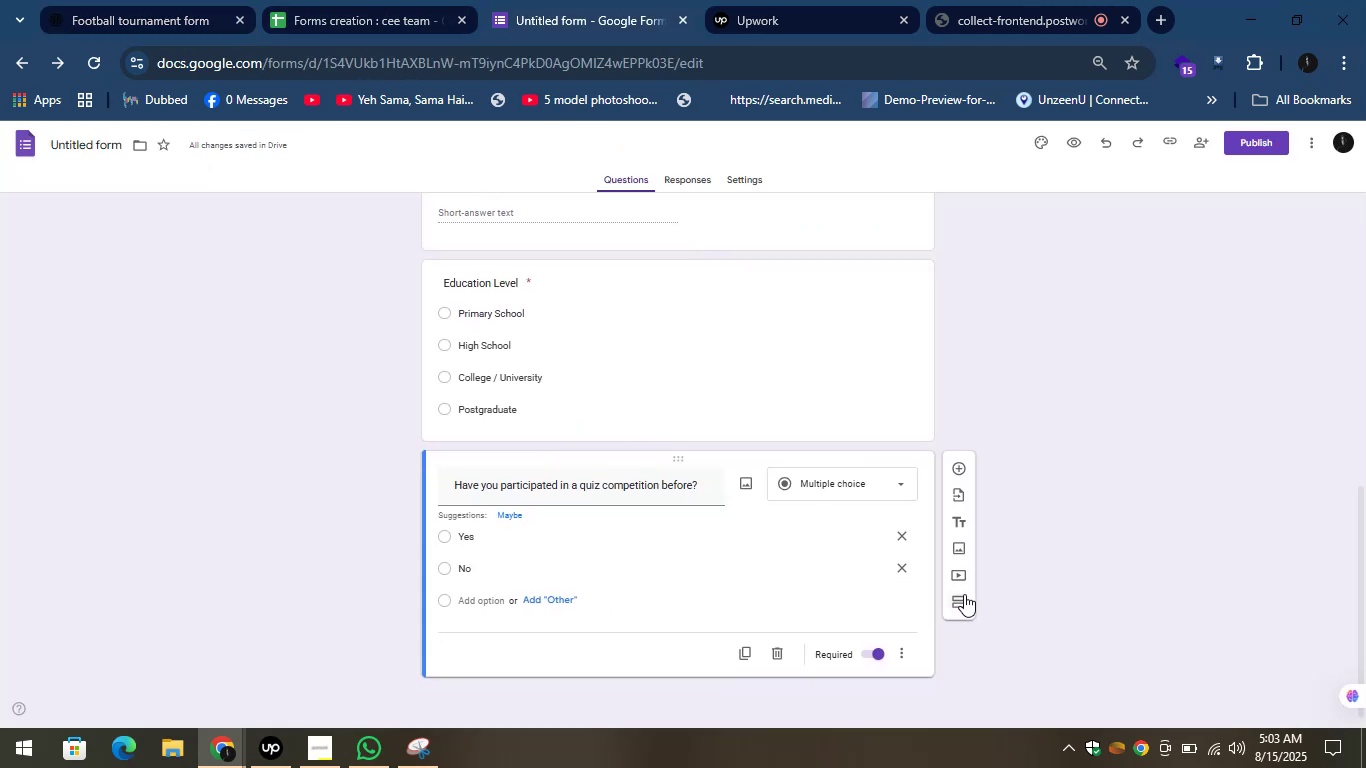 
left_click([964, 594])
 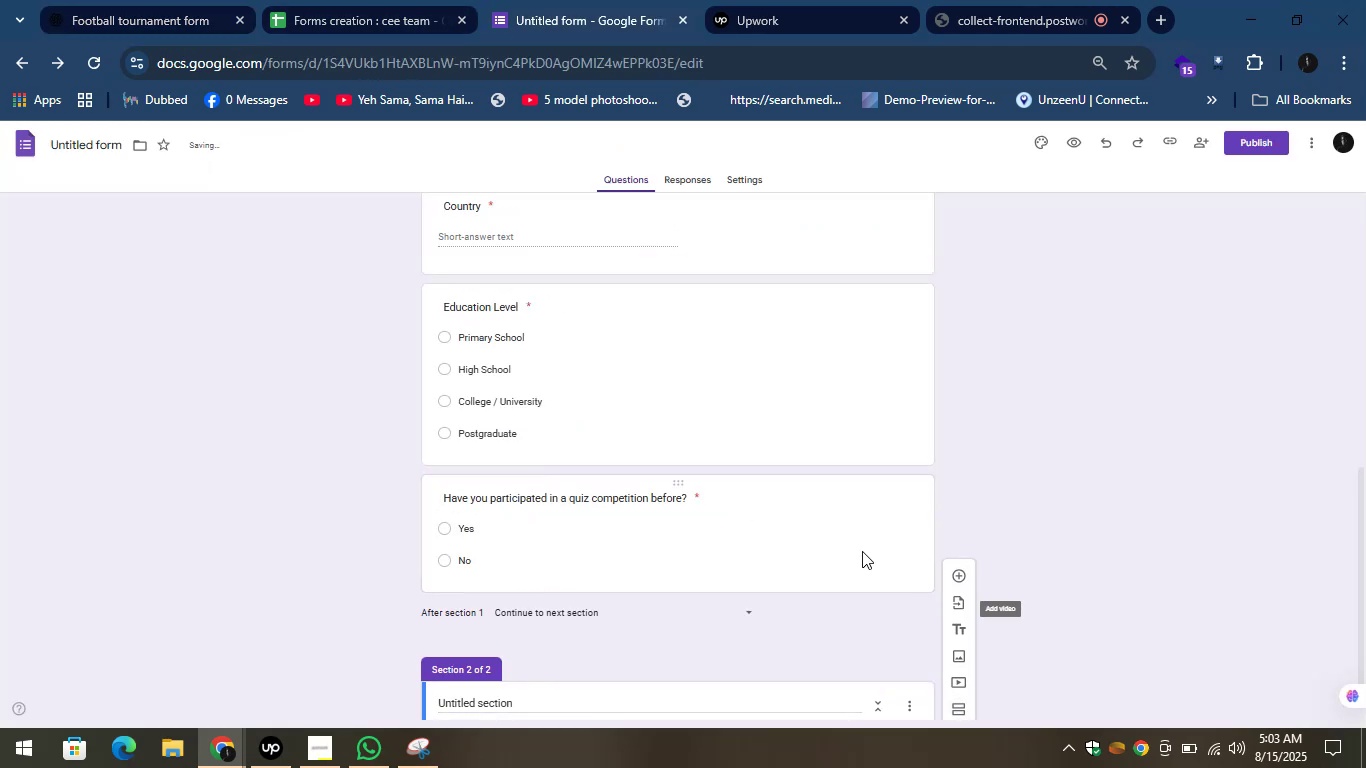 
scroll: coordinate [788, 561], scroll_direction: down, amount: 6.0
 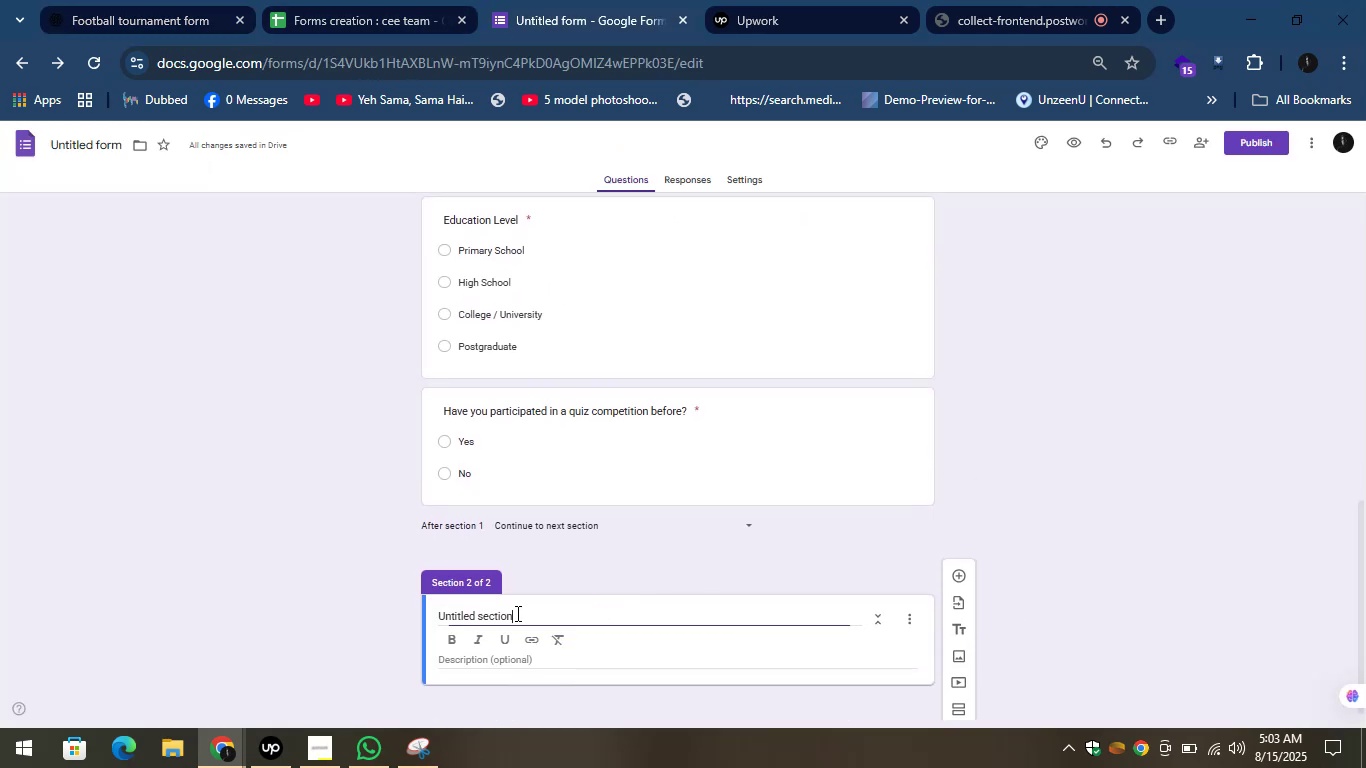 
key(Control+A)
 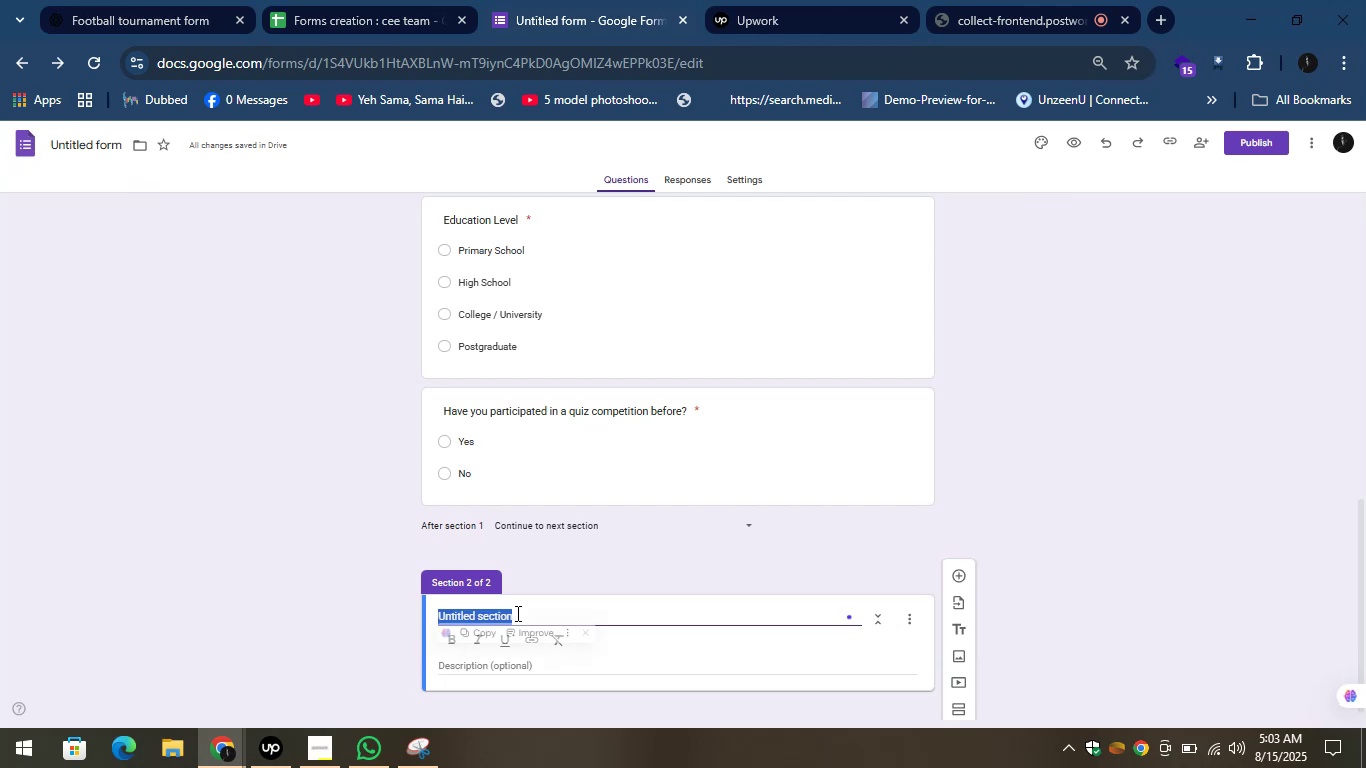 
key(Control+V)
 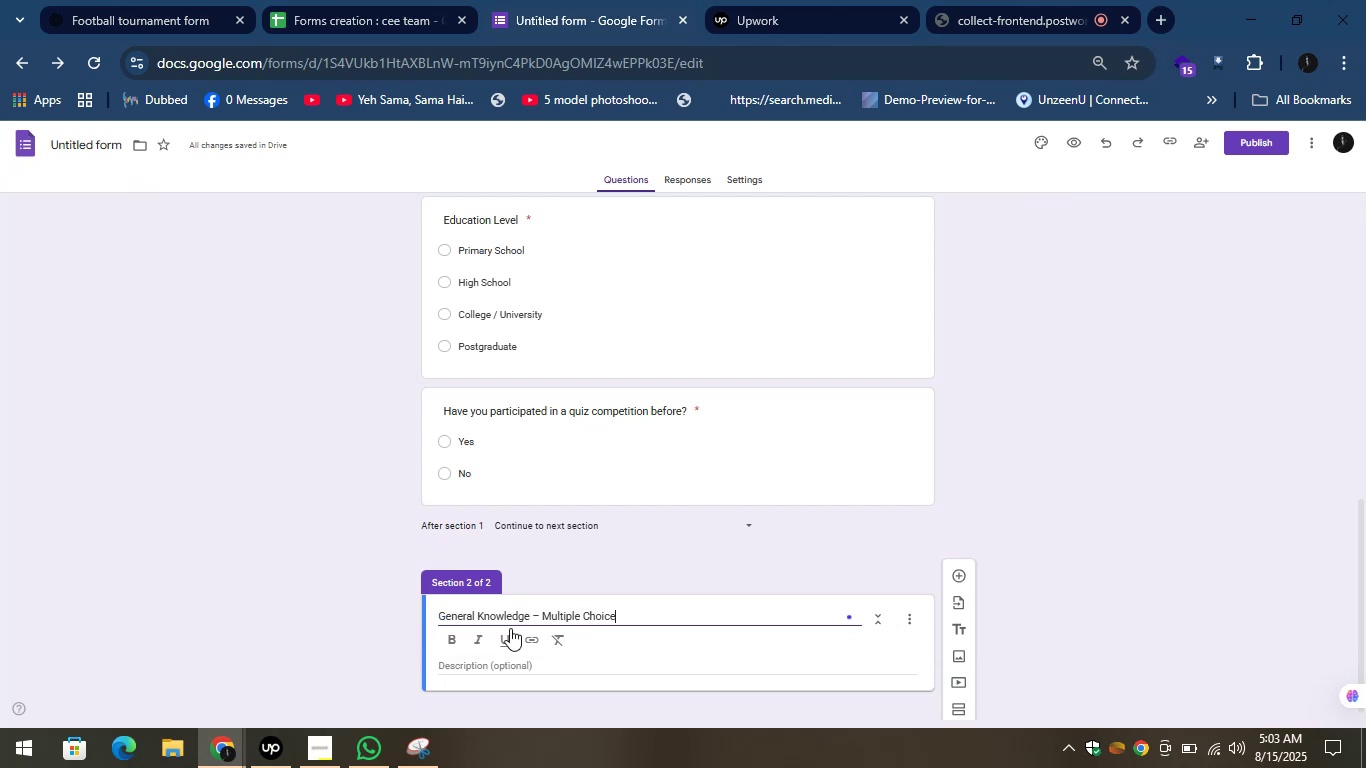 
key(Control+A)
 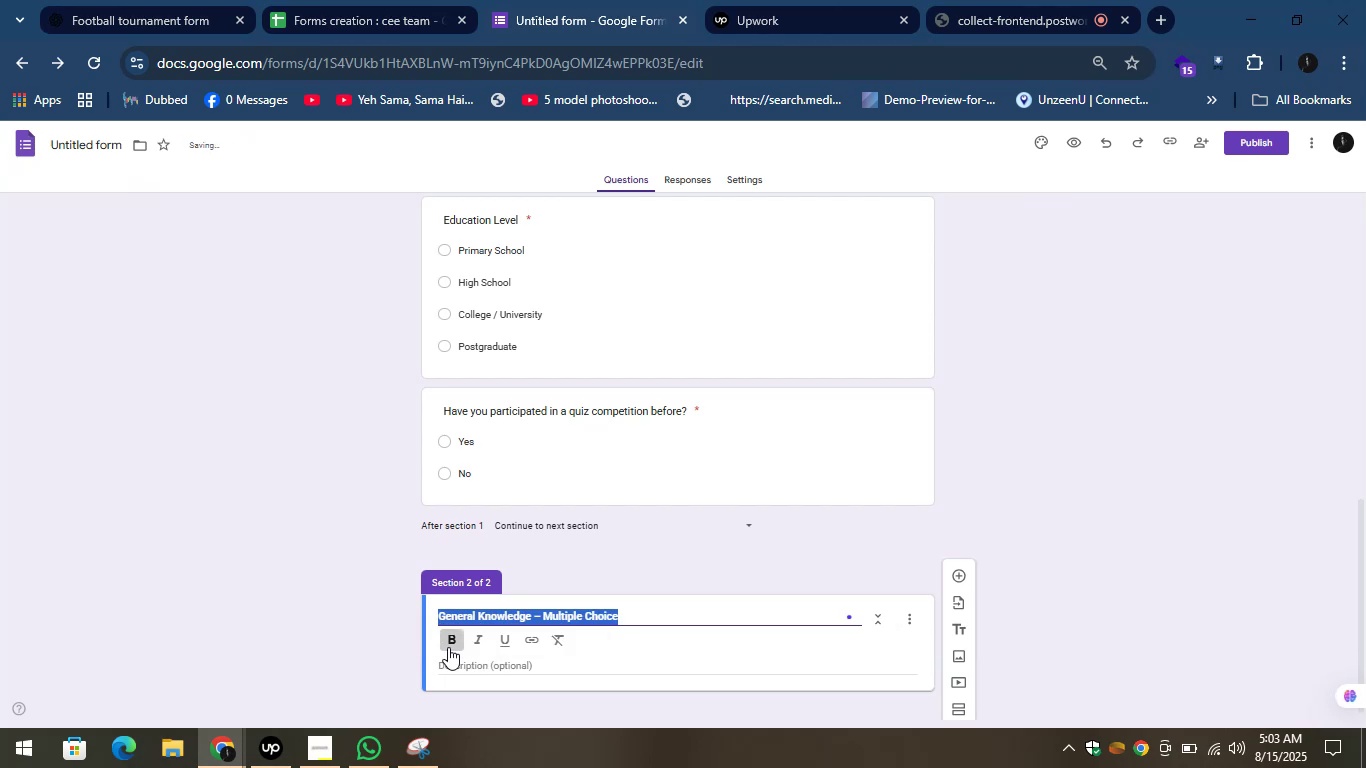 
left_click([313, 598])
 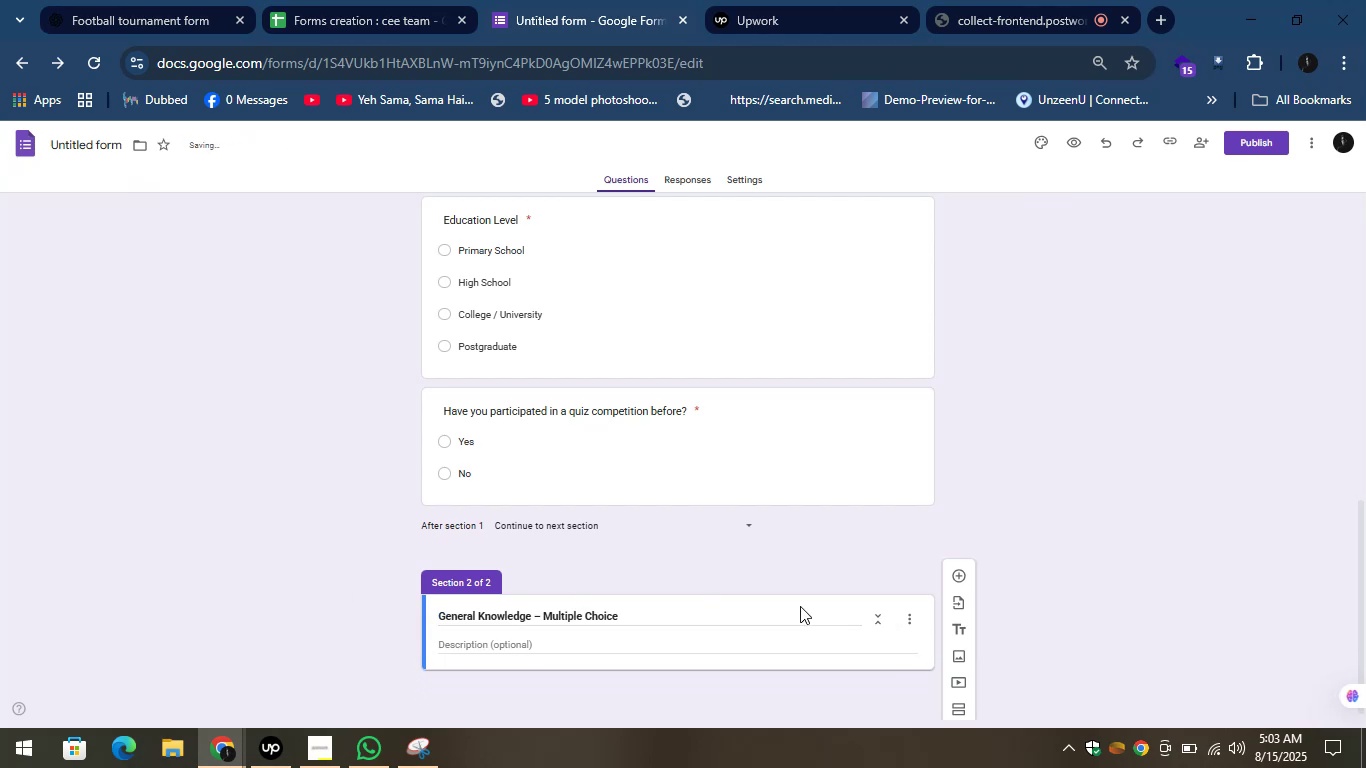 
scroll: coordinate [871, 620], scroll_direction: down, amount: 3.0
 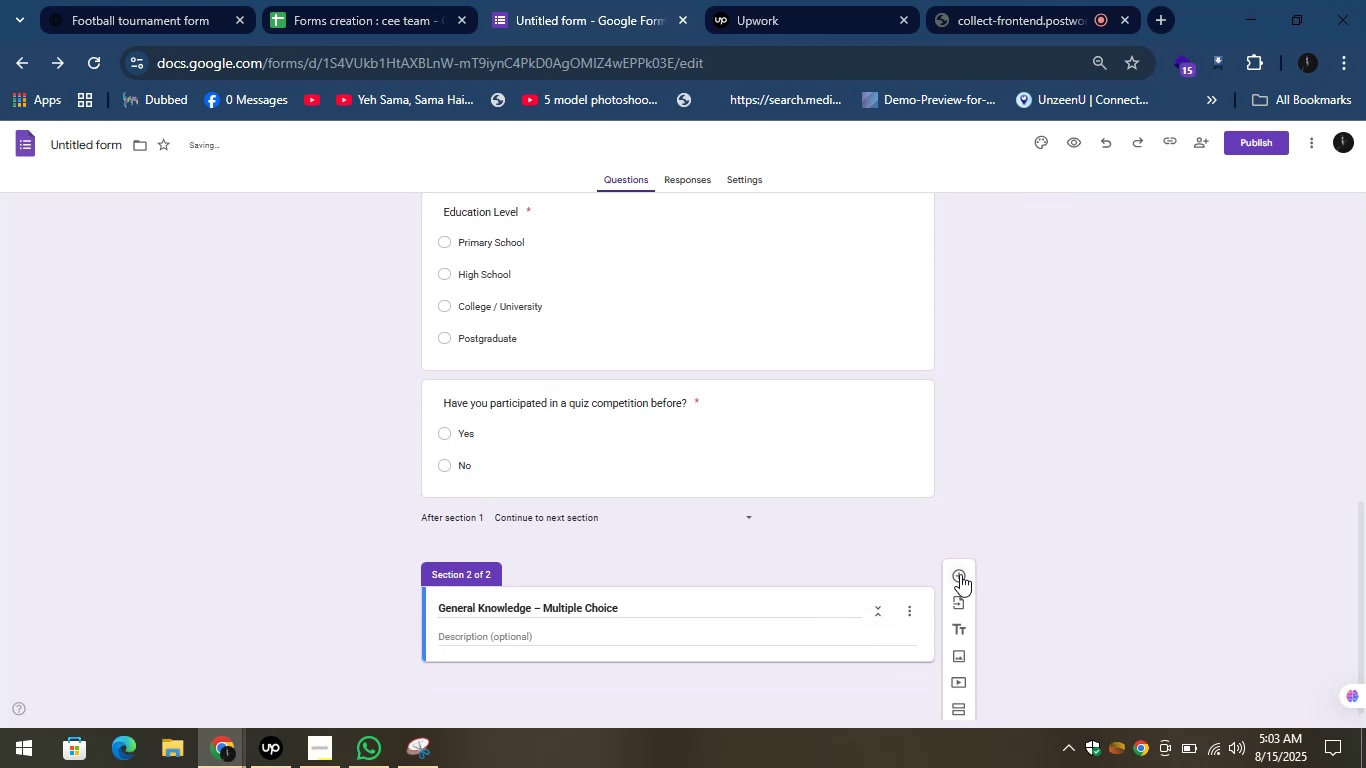 
left_click([960, 570])
 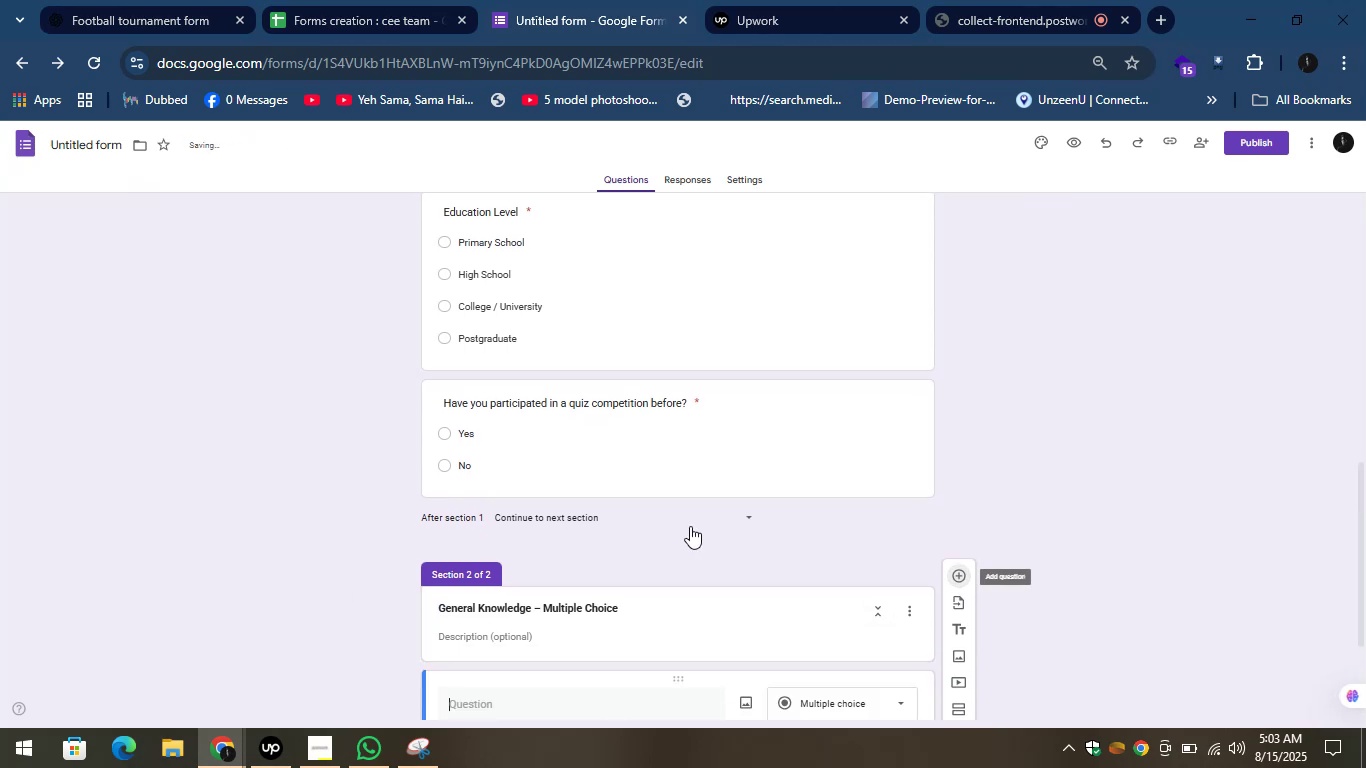 
scroll: coordinate [689, 525], scroll_direction: down, amount: 3.0
 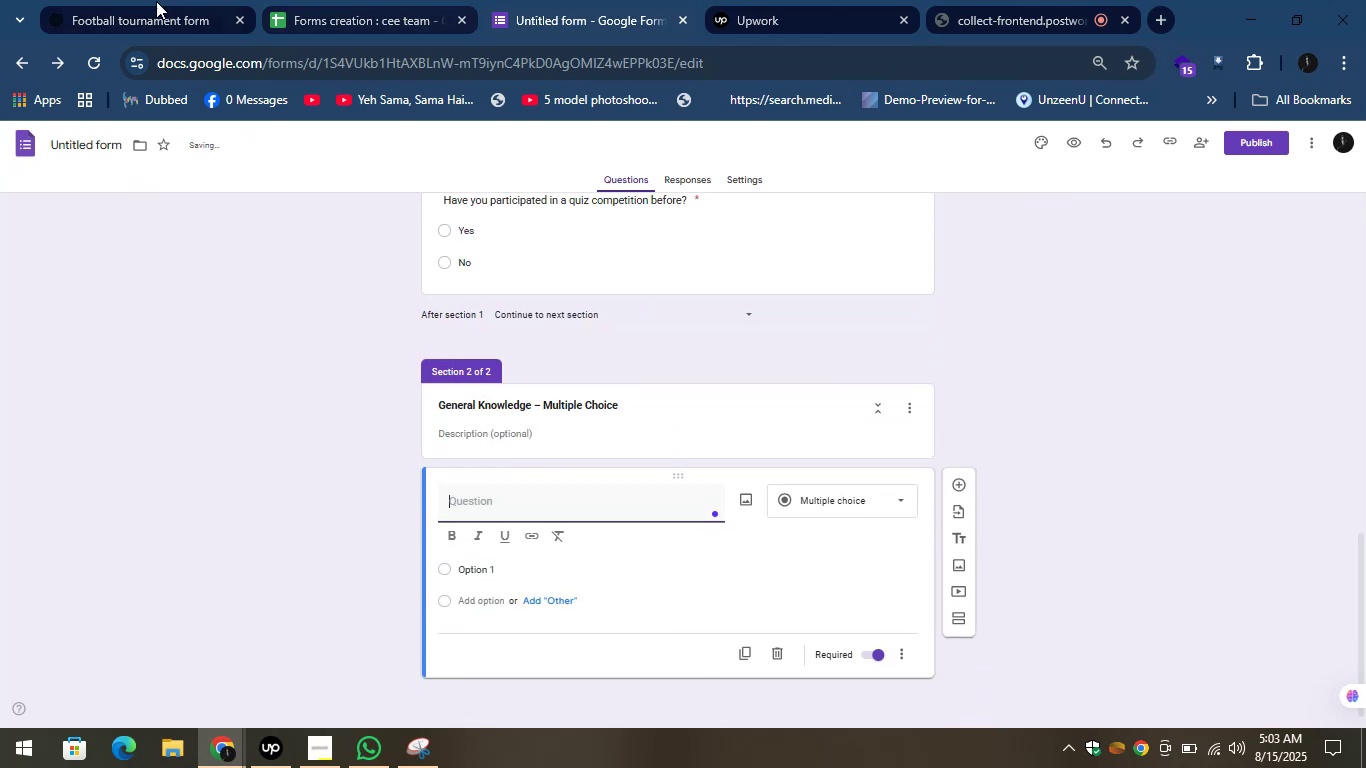 
left_click([135, 1])
 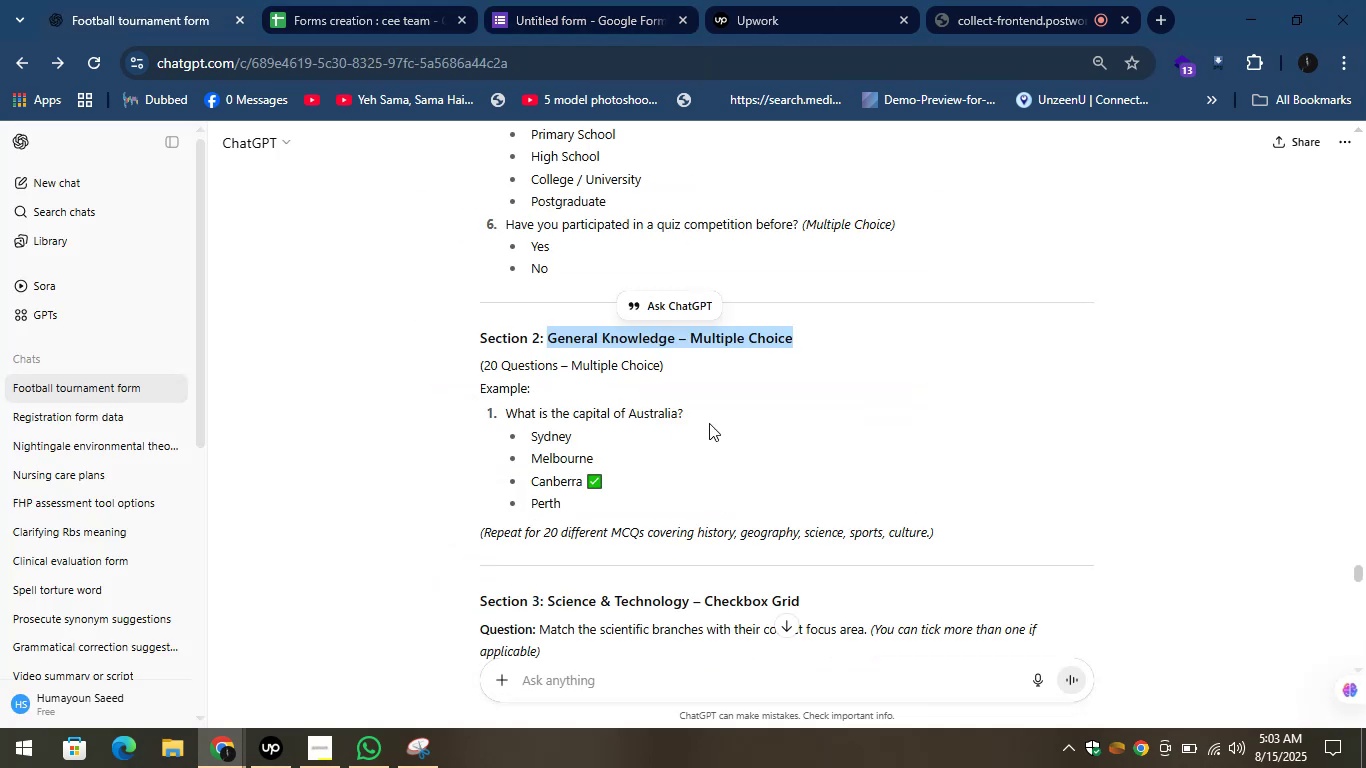 
left_click([755, 423])
 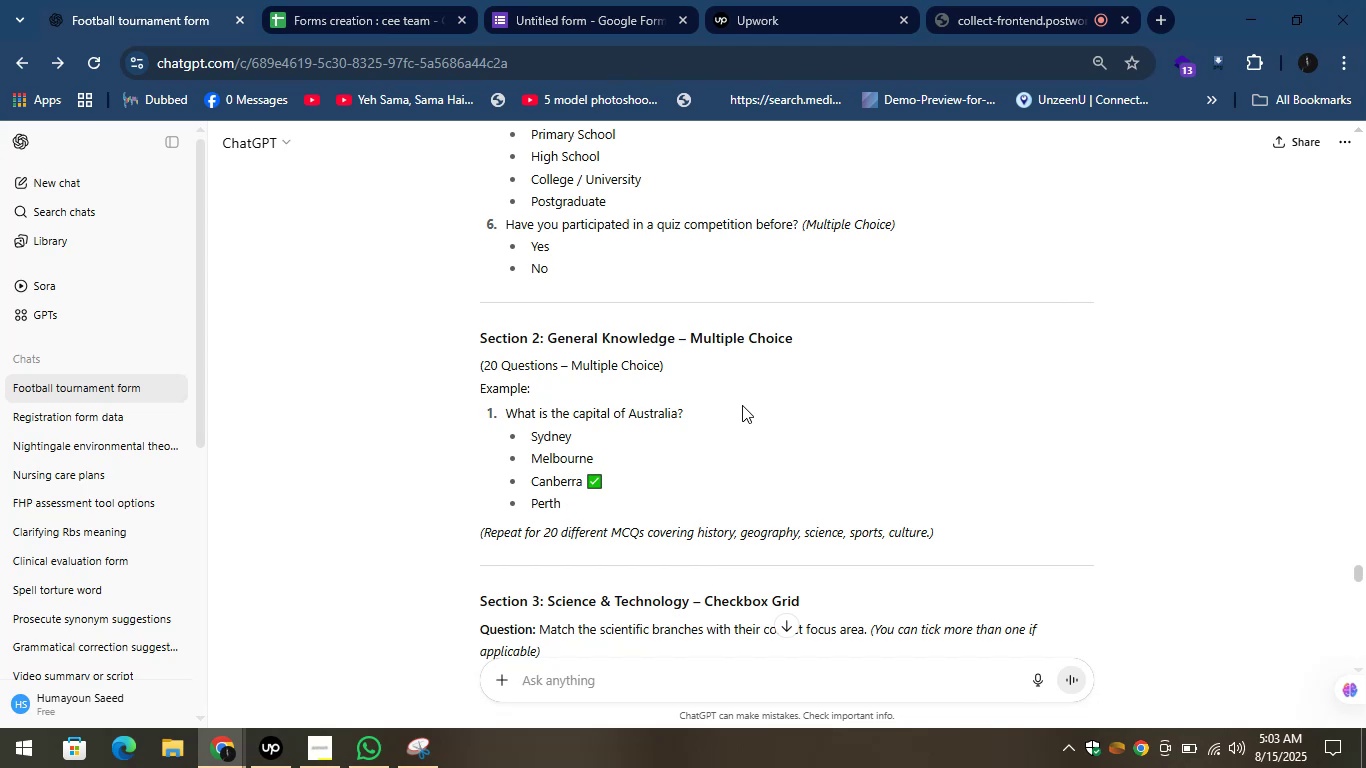 
wait(6.66)
 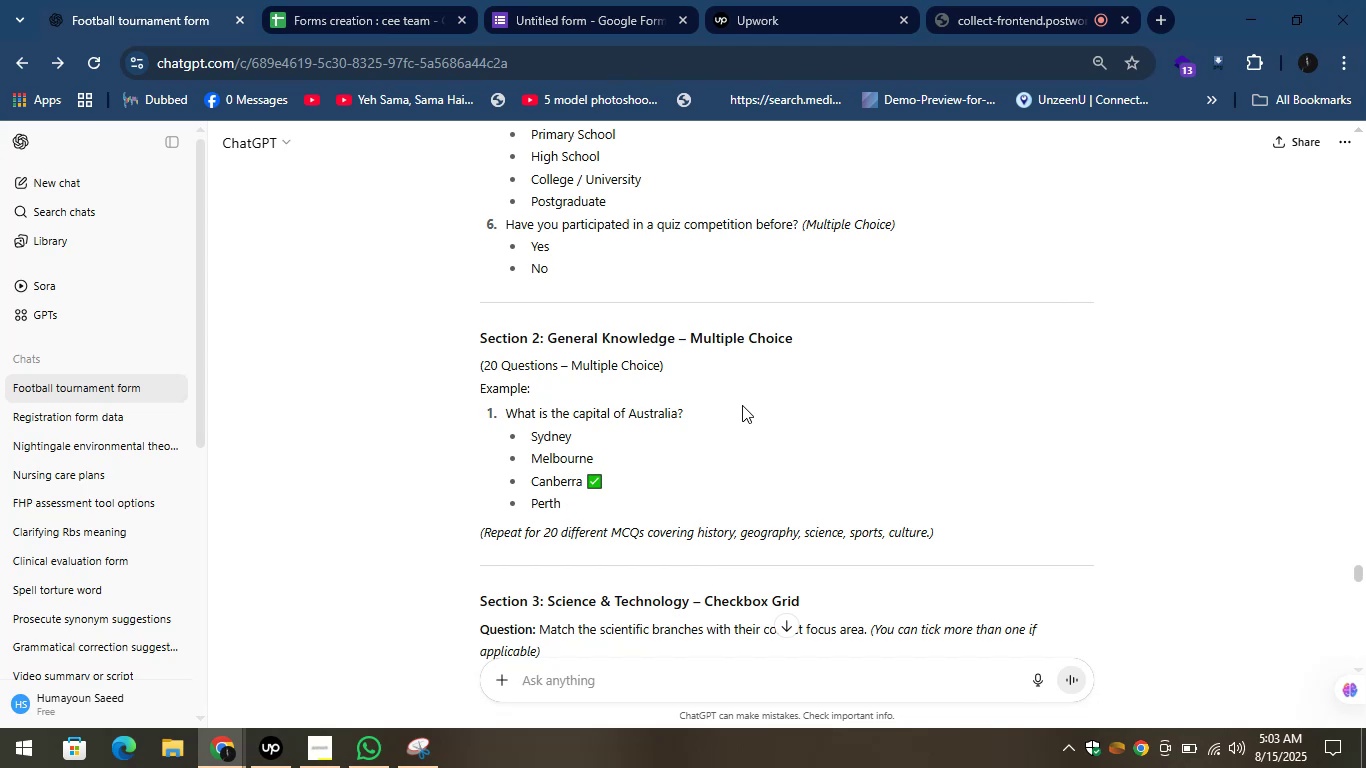 
scroll: coordinate [743, 405], scroll_direction: down, amount: 2.0
 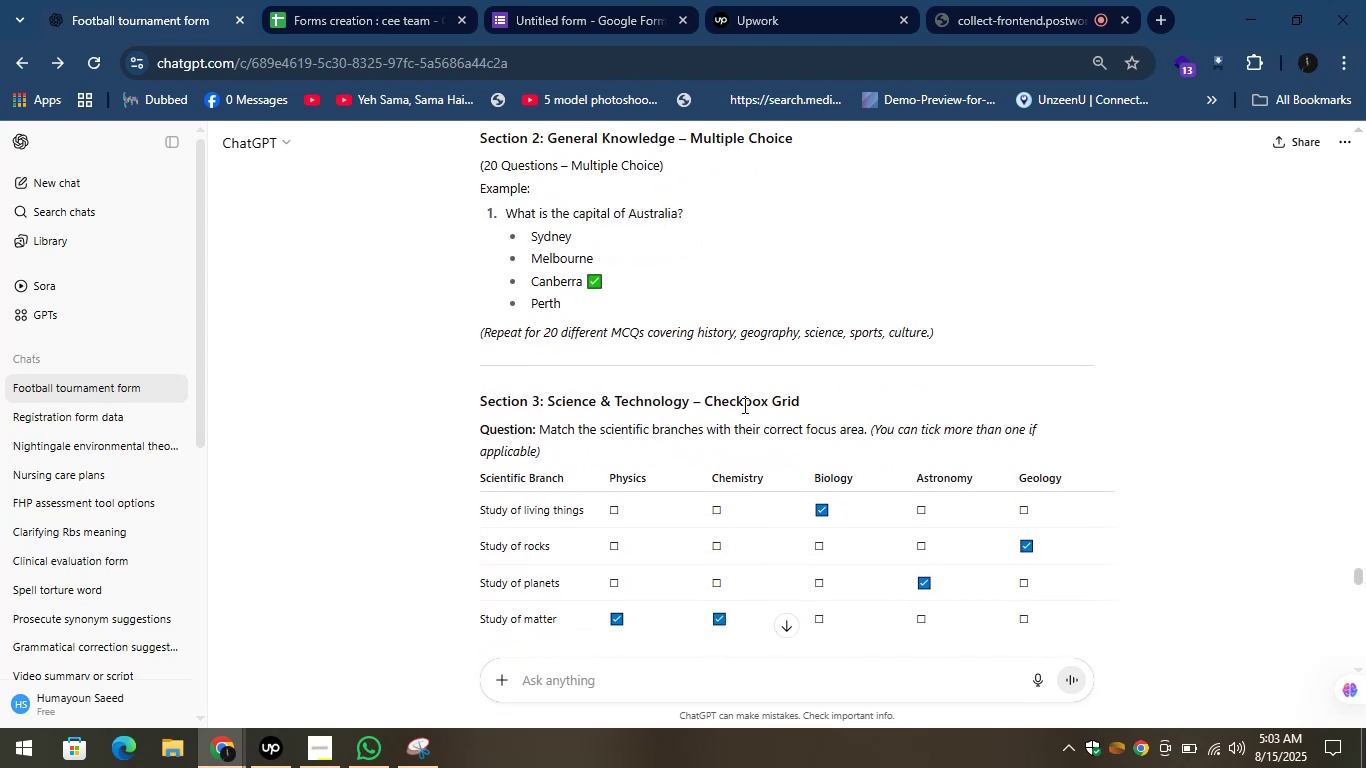 
scroll: coordinate [743, 405], scroll_direction: up, amount: 1.0
 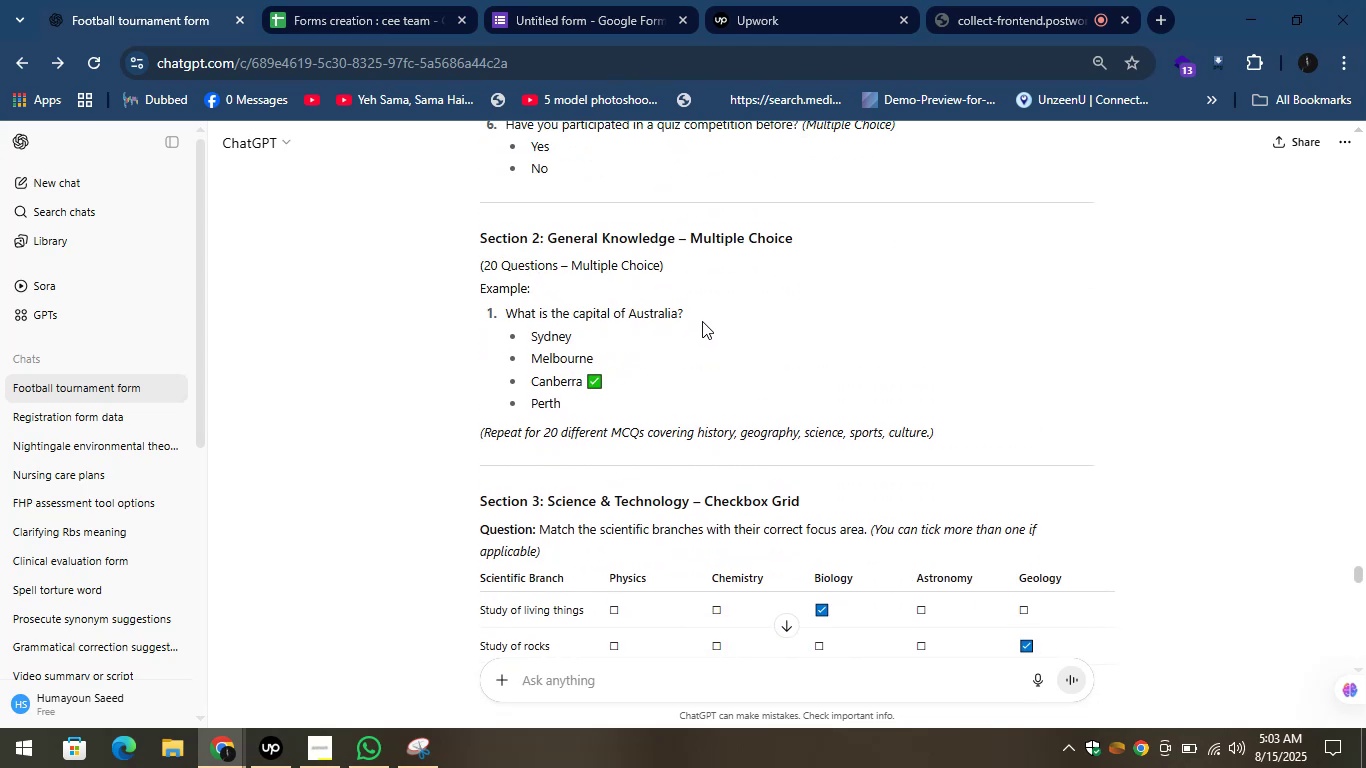 
left_click_drag(start_coordinate=[702, 316], to_coordinate=[504, 319])
 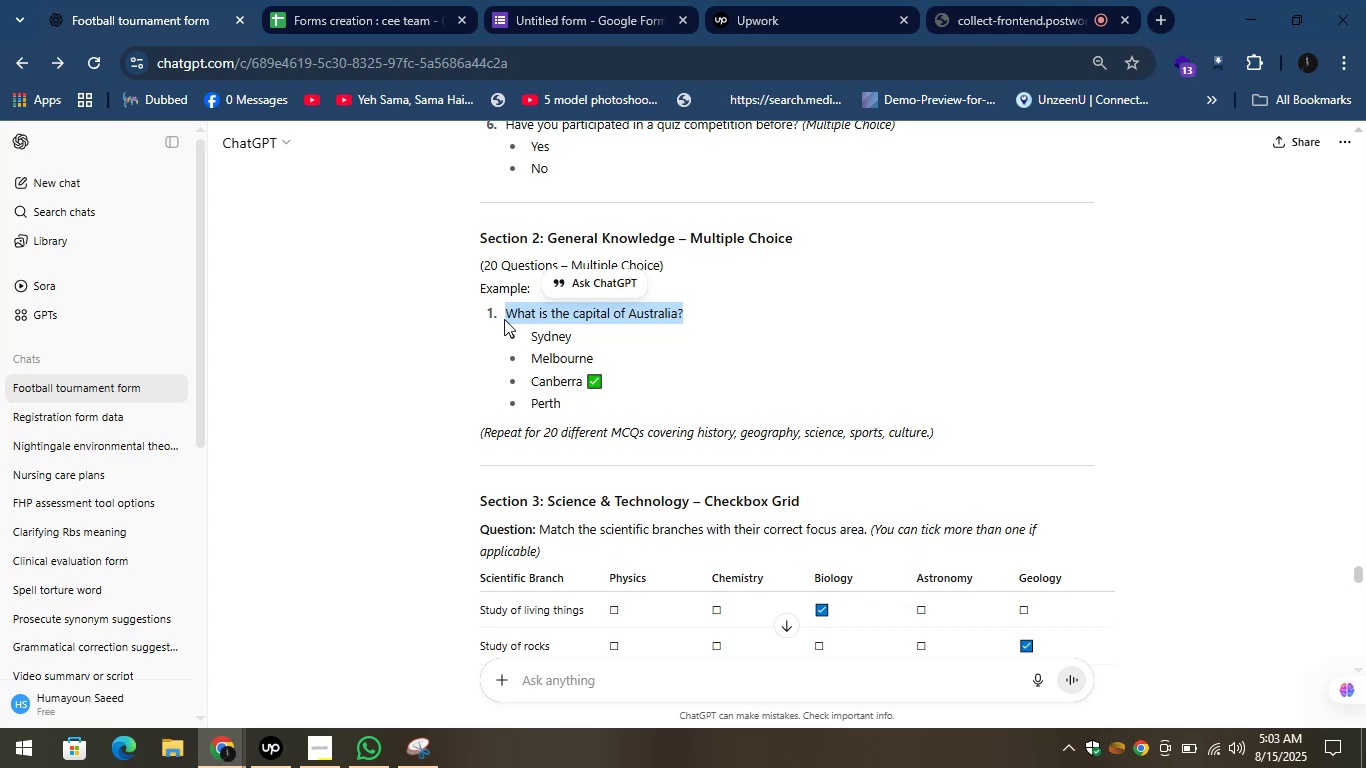 
key(Control+C)
 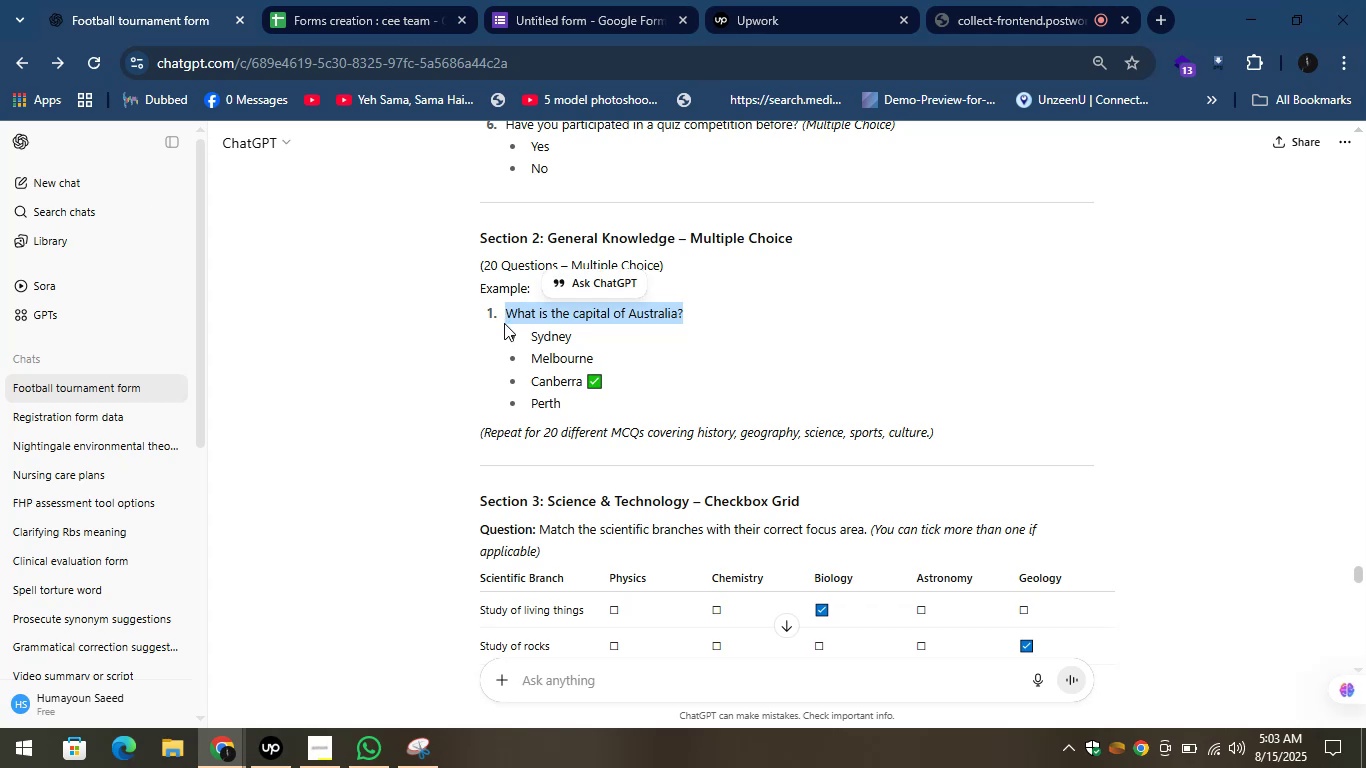 
key(Control+C)
 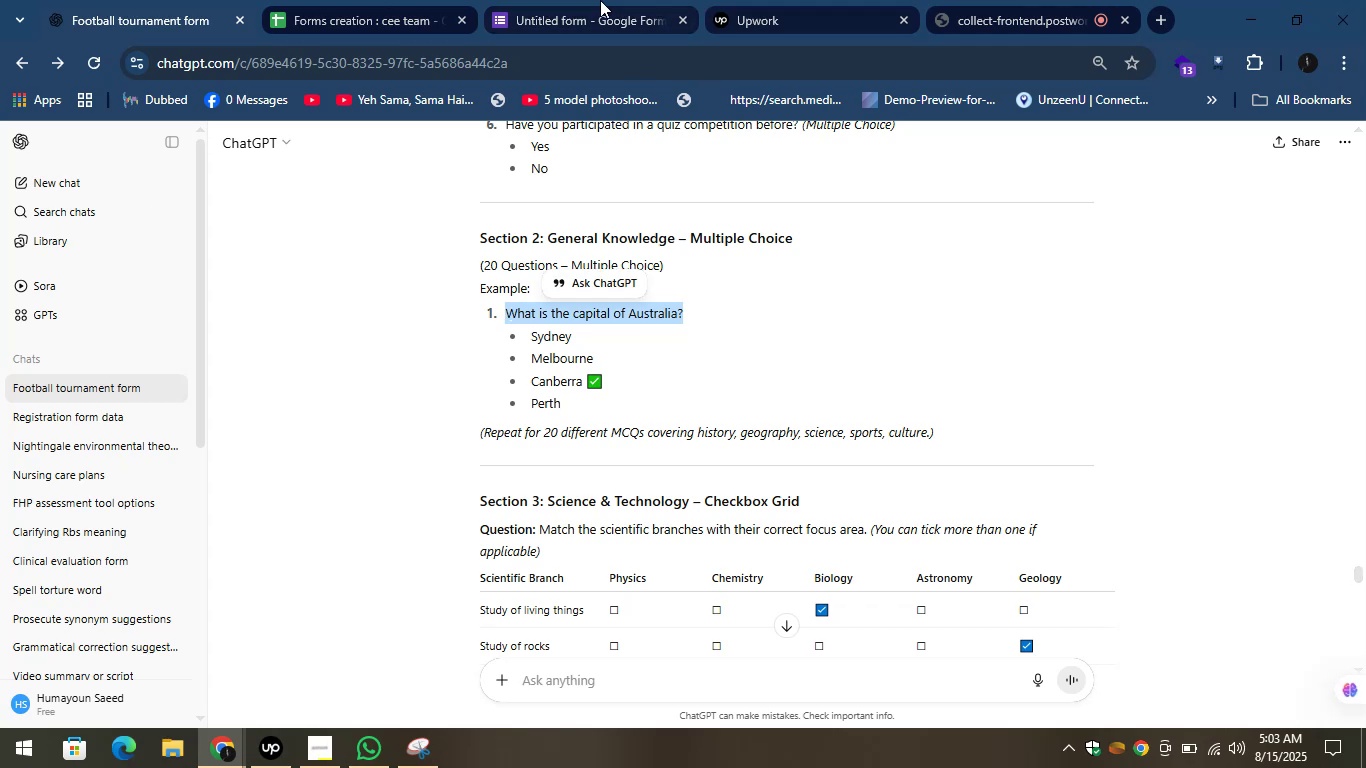 
left_click([569, 0])
 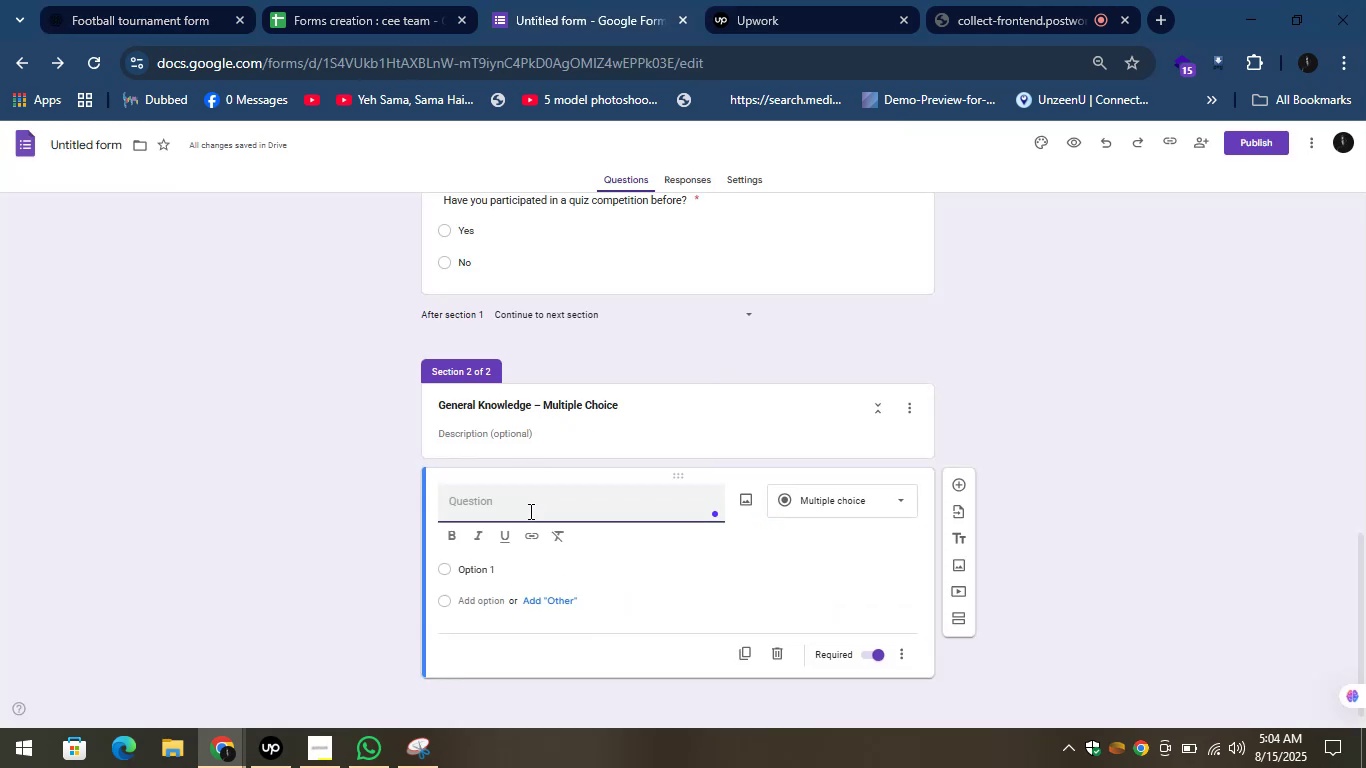 
key(Control+V)
 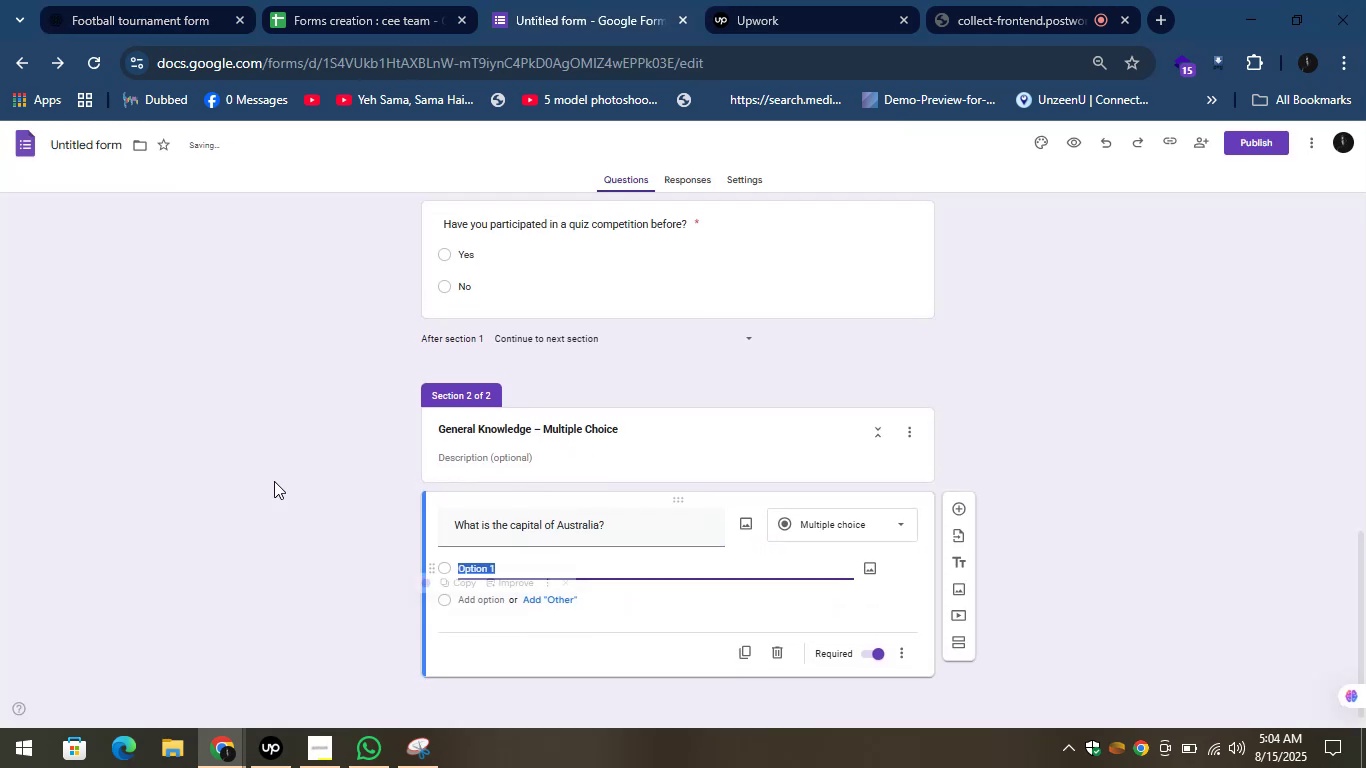 
left_click([117, 0])
 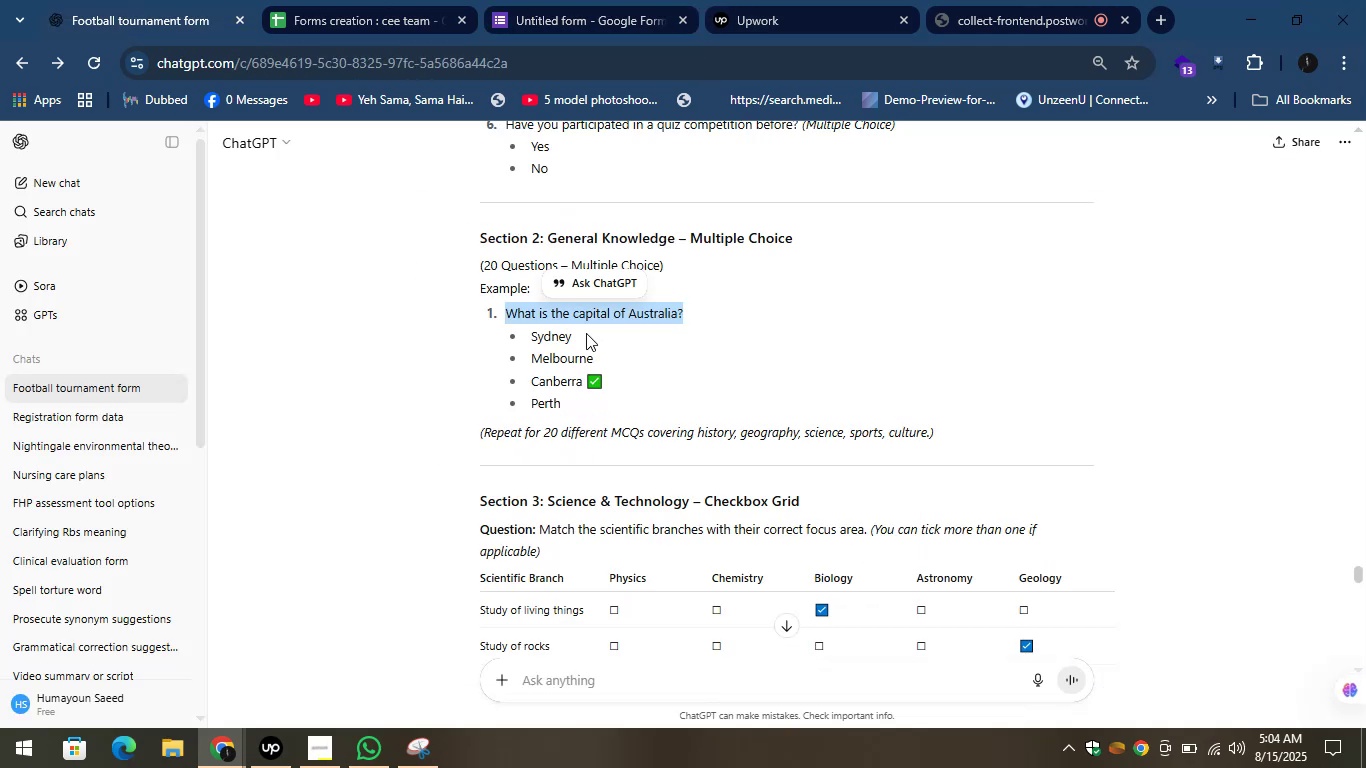 
left_click_drag(start_coordinate=[580, 334], to_coordinate=[526, 338])
 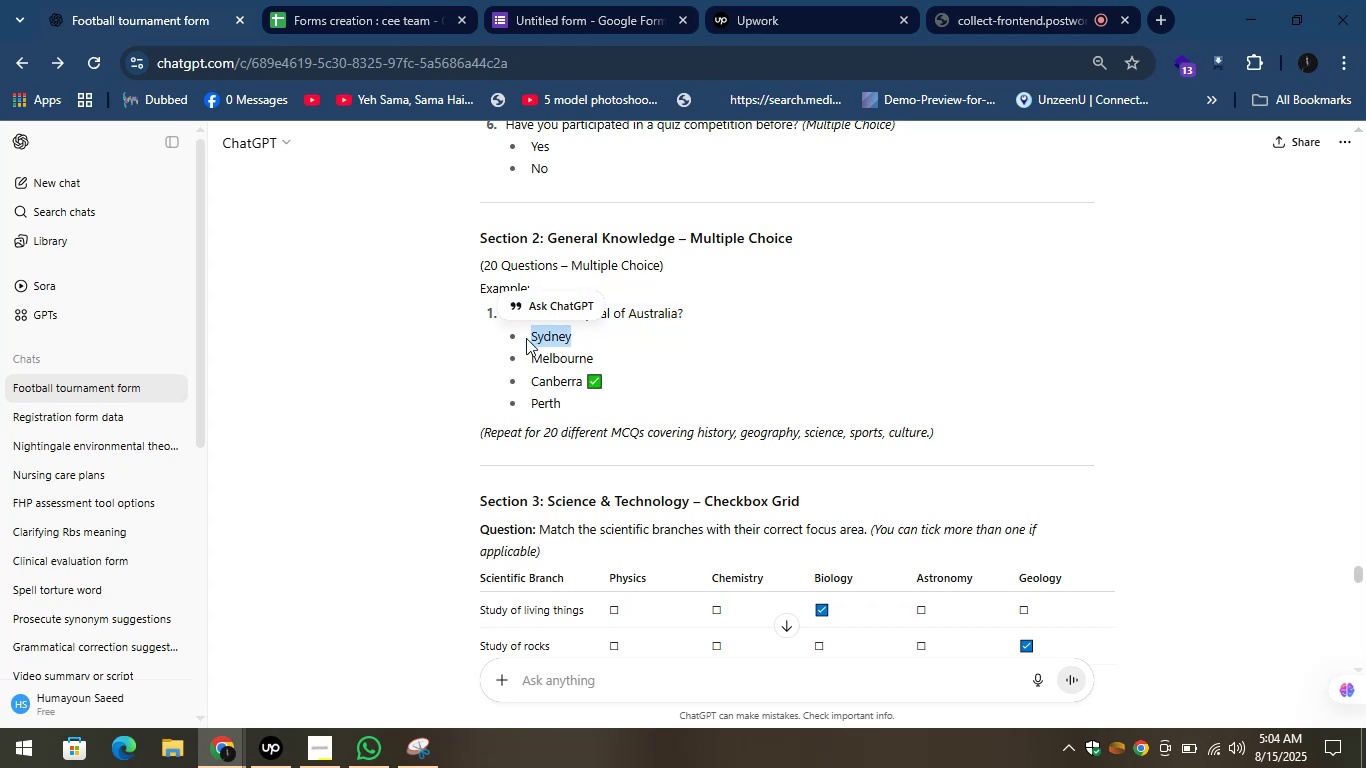 
key(Control+C)
 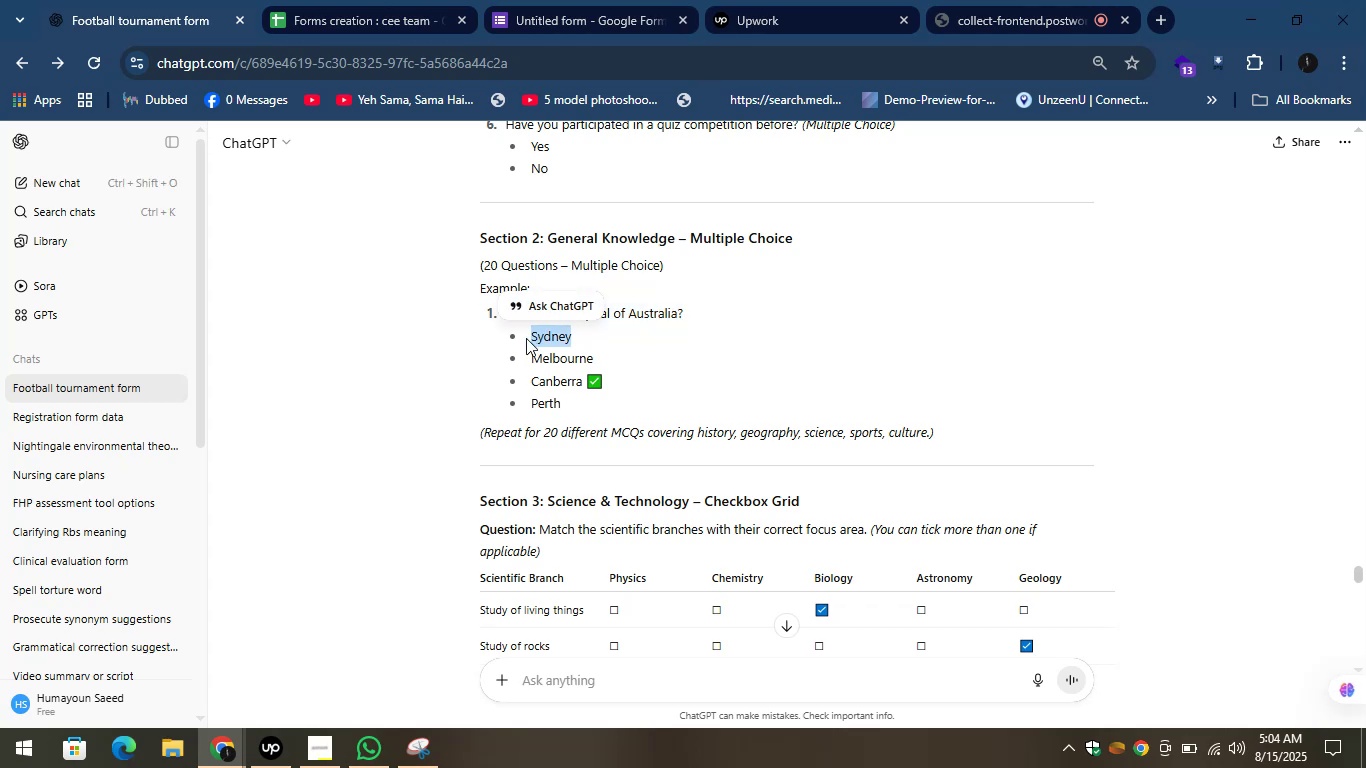 
key(Control+C)
 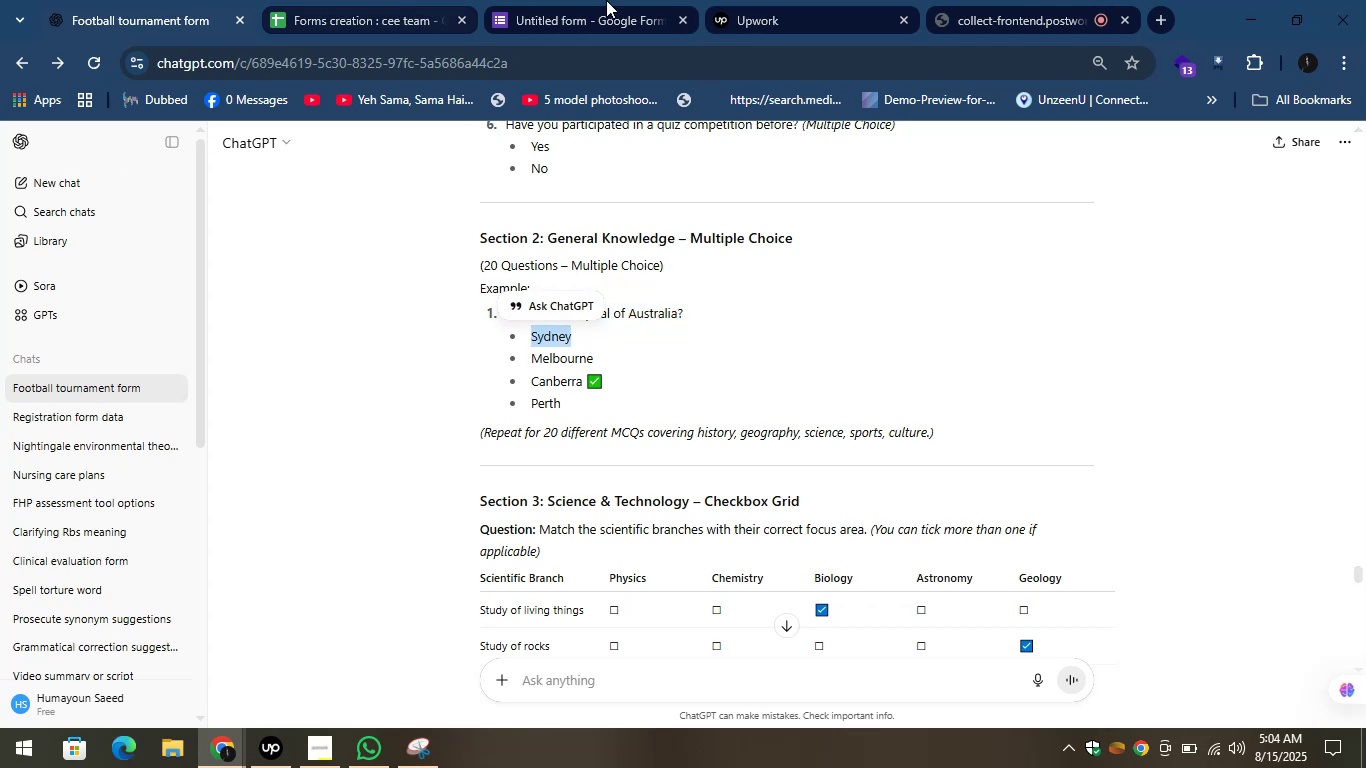 
left_click([626, 0])
 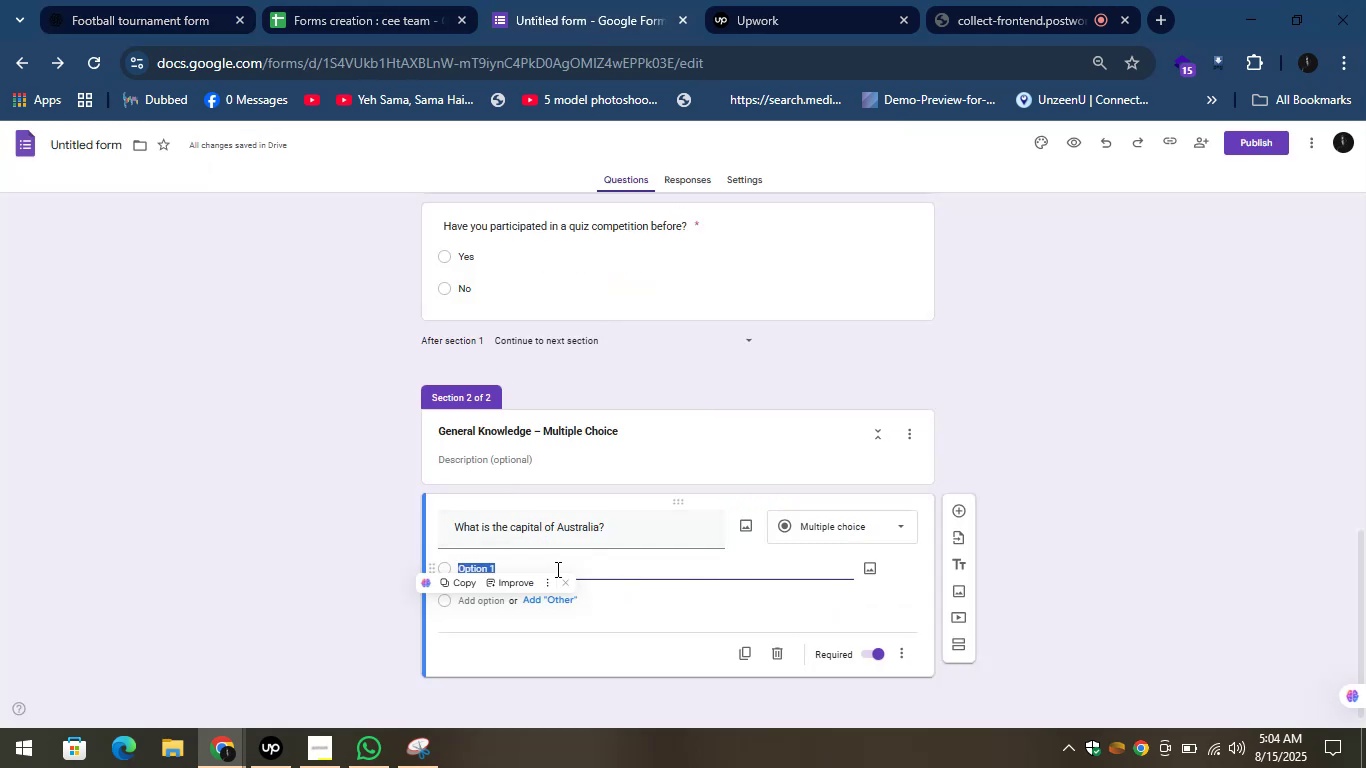 
key(Control+V)
 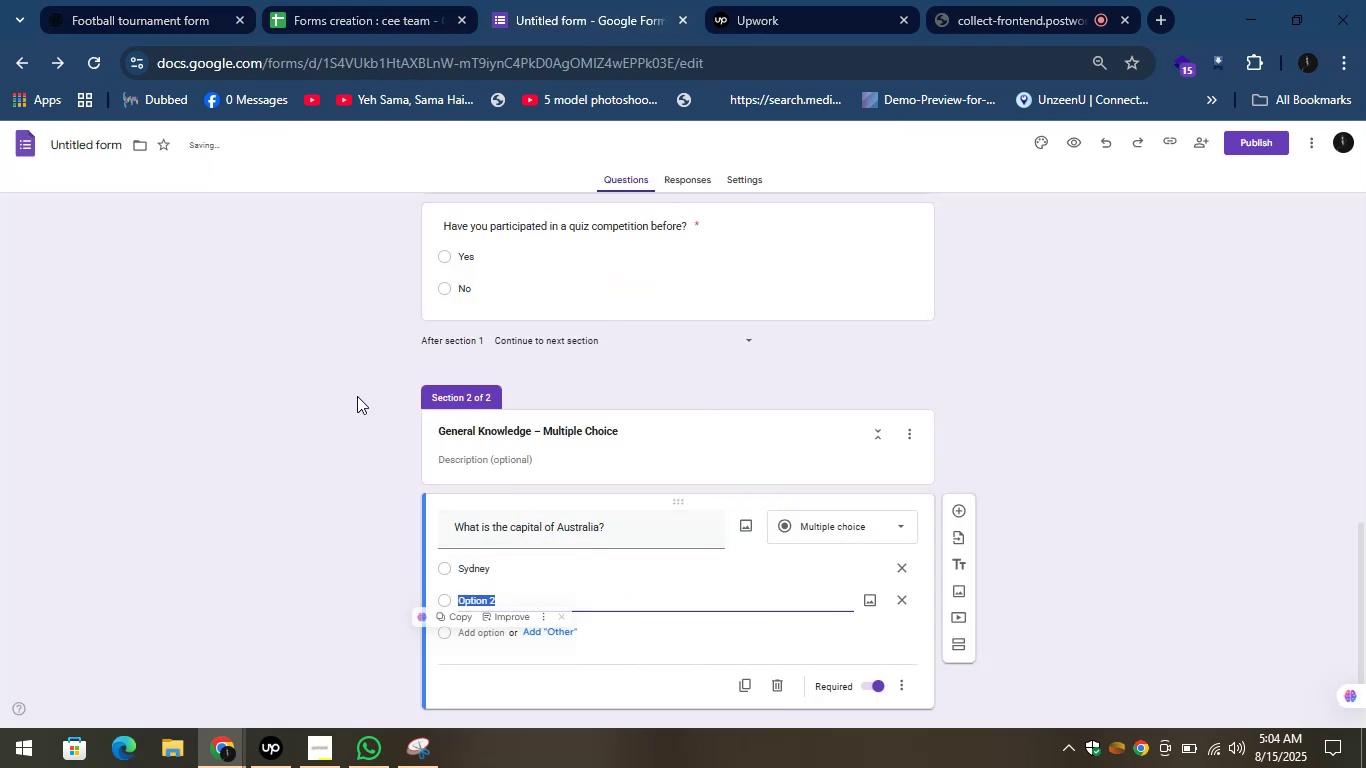 
left_click([153, 0])
 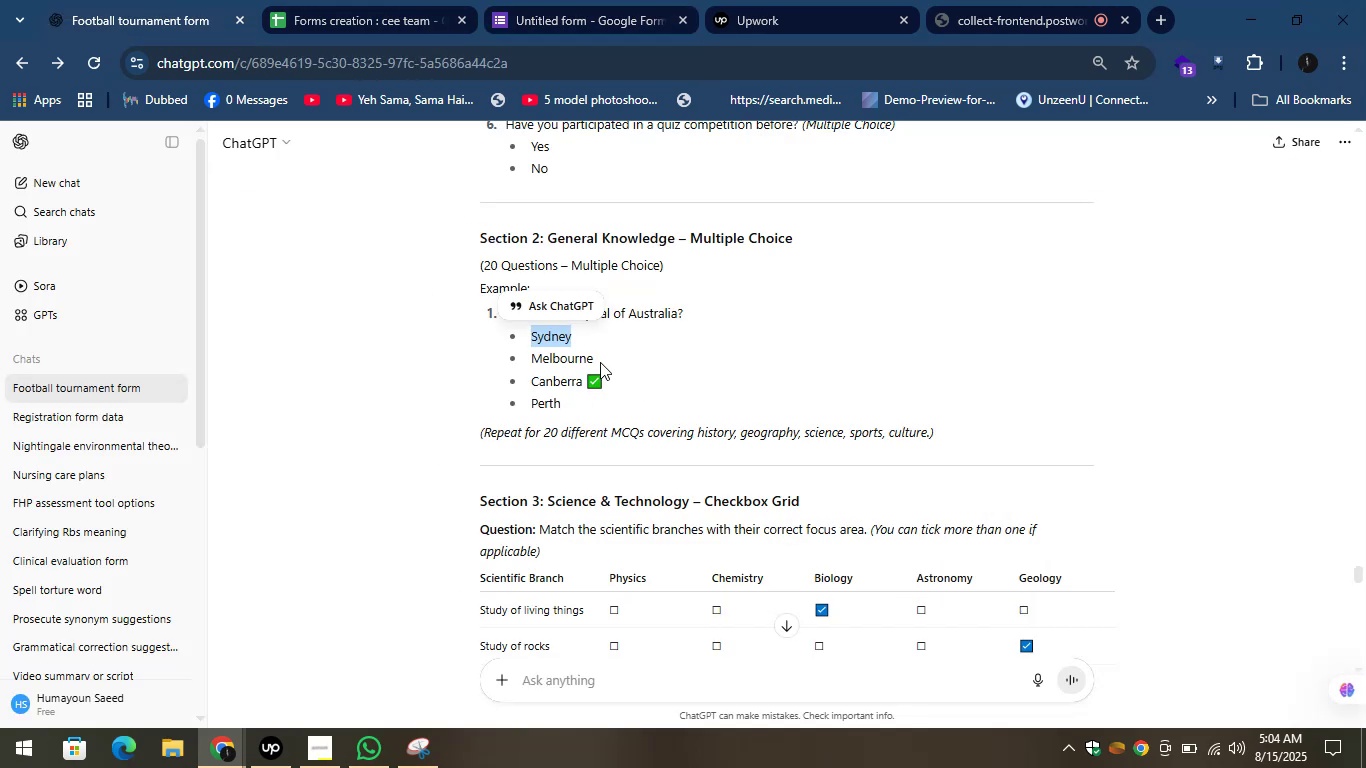 
left_click_drag(start_coordinate=[600, 359], to_coordinate=[525, 355])
 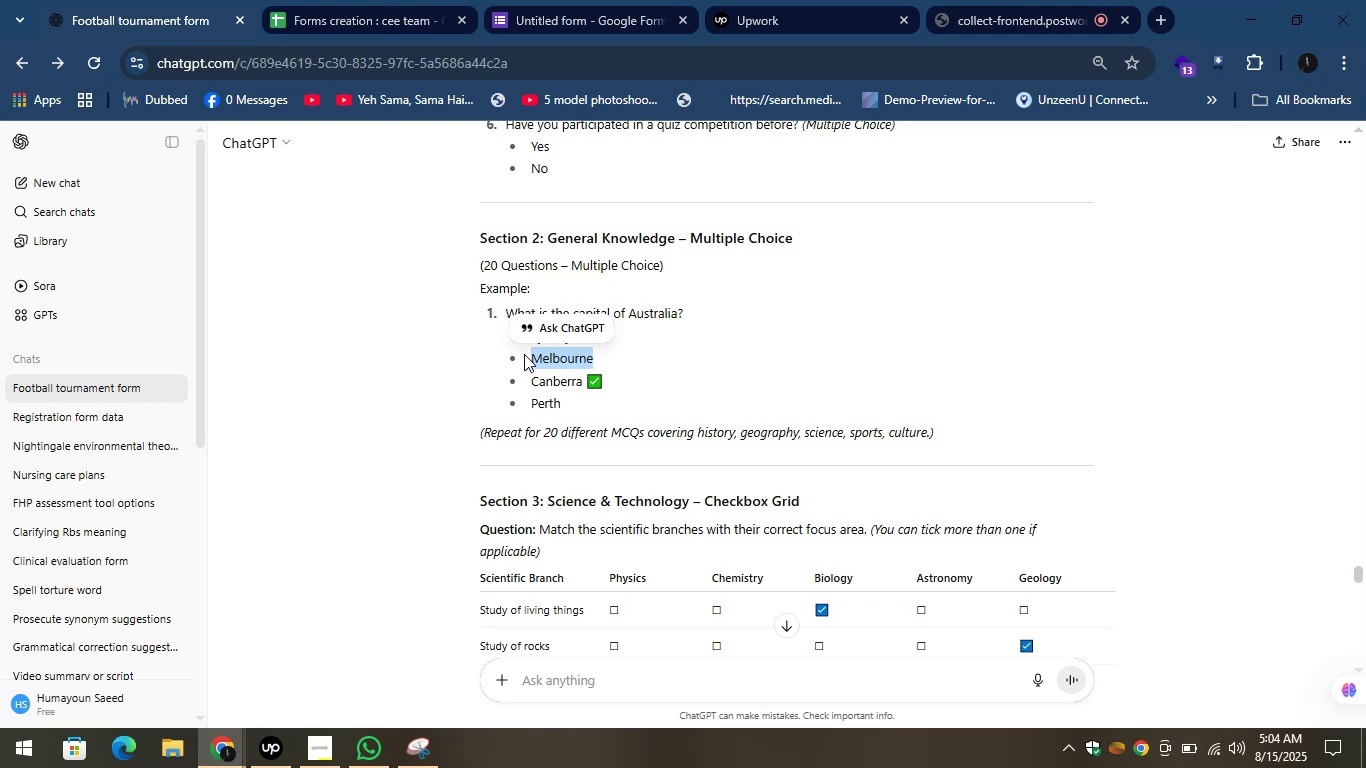 
key(Control+C)
 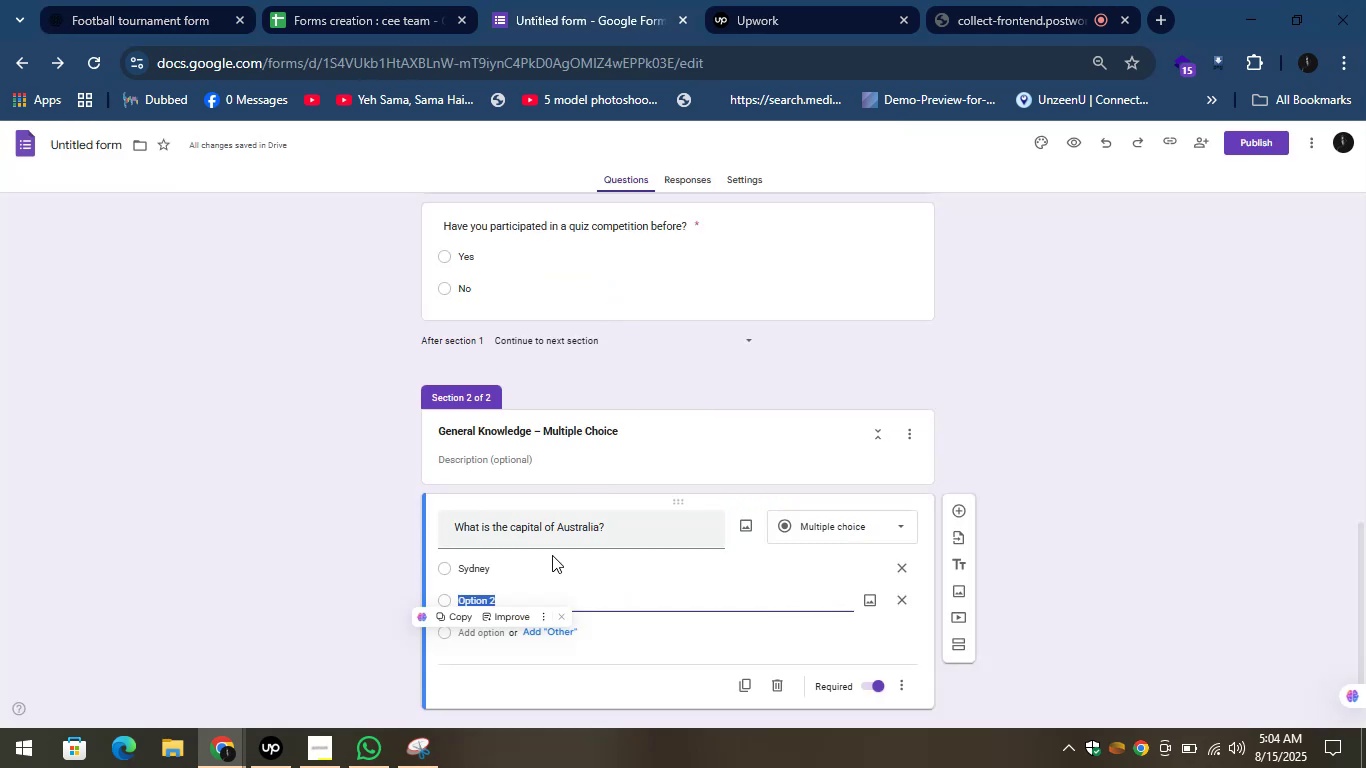 
key(Control+V)
 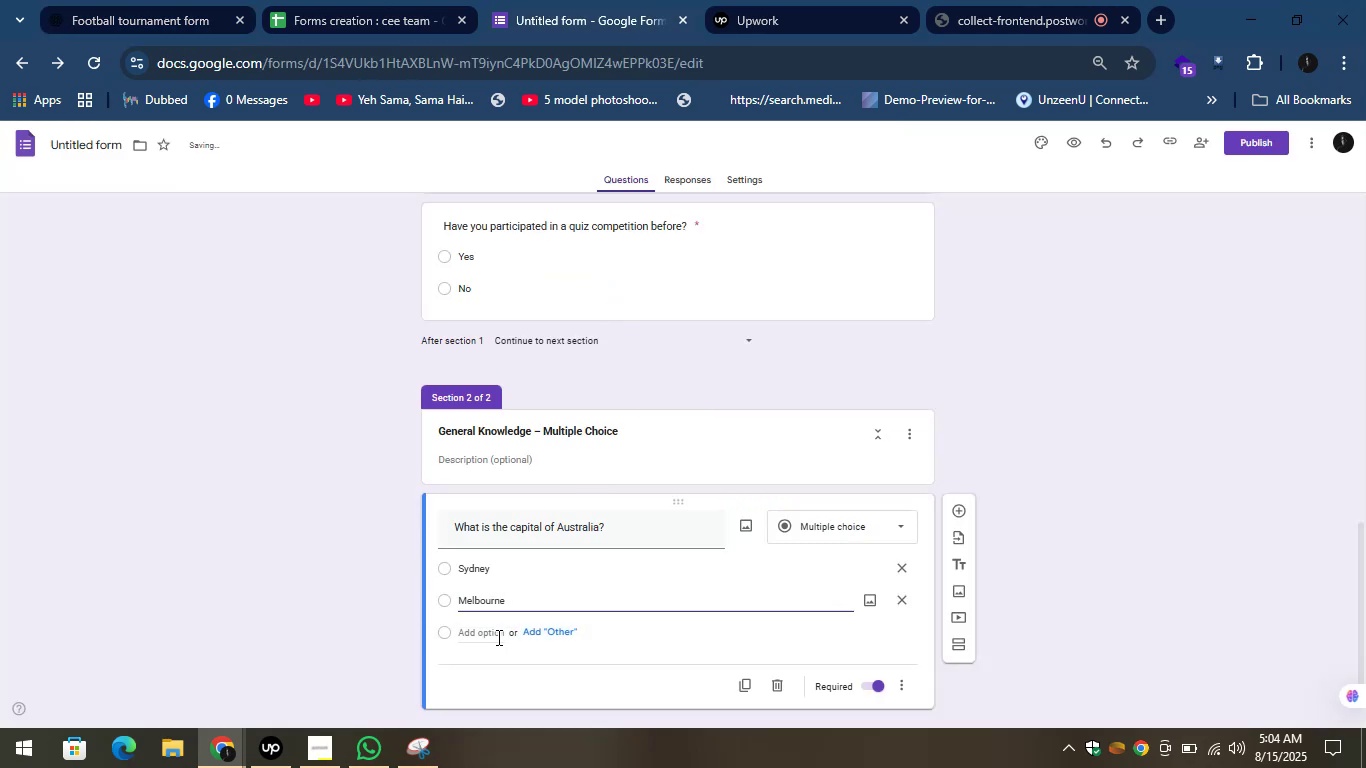 
left_click([497, 637])
 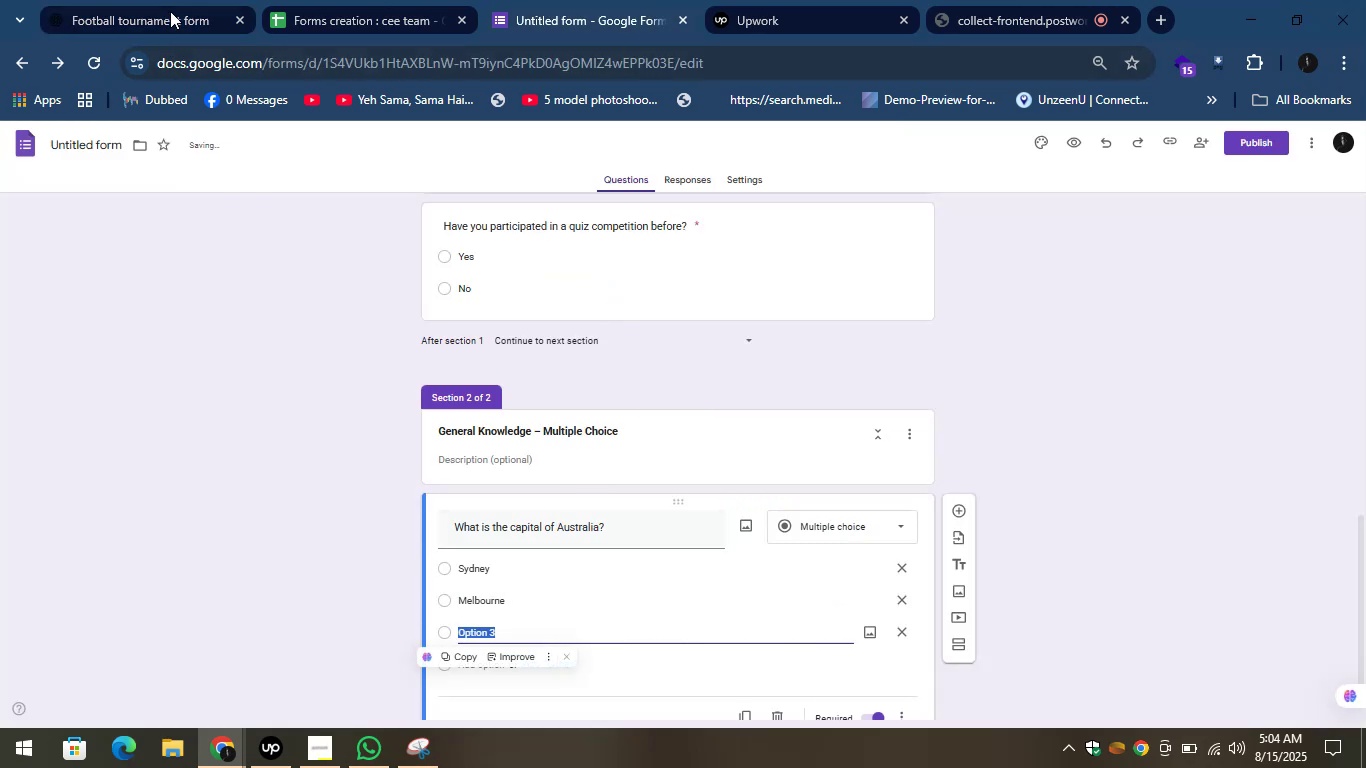 
left_click([163, 0])
 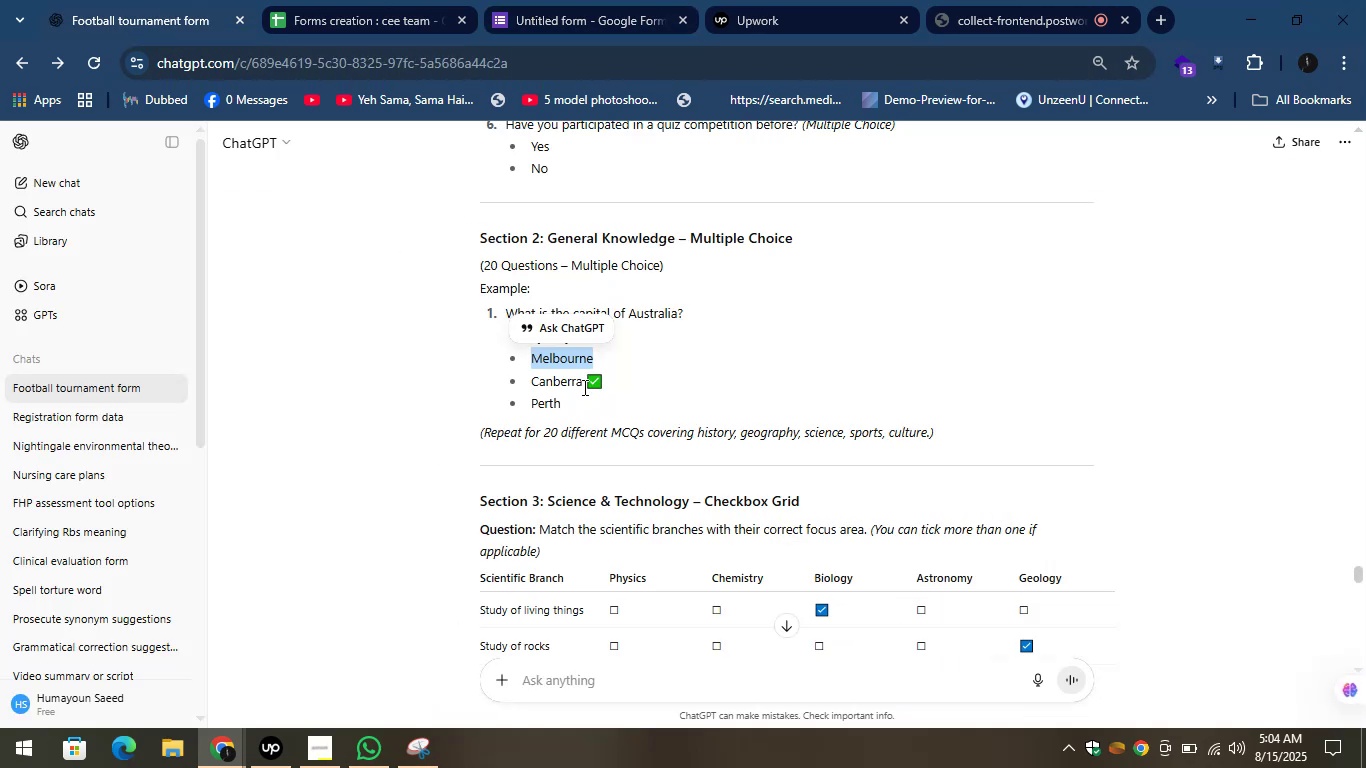 
left_click_drag(start_coordinate=[584, 384], to_coordinate=[466, 375])
 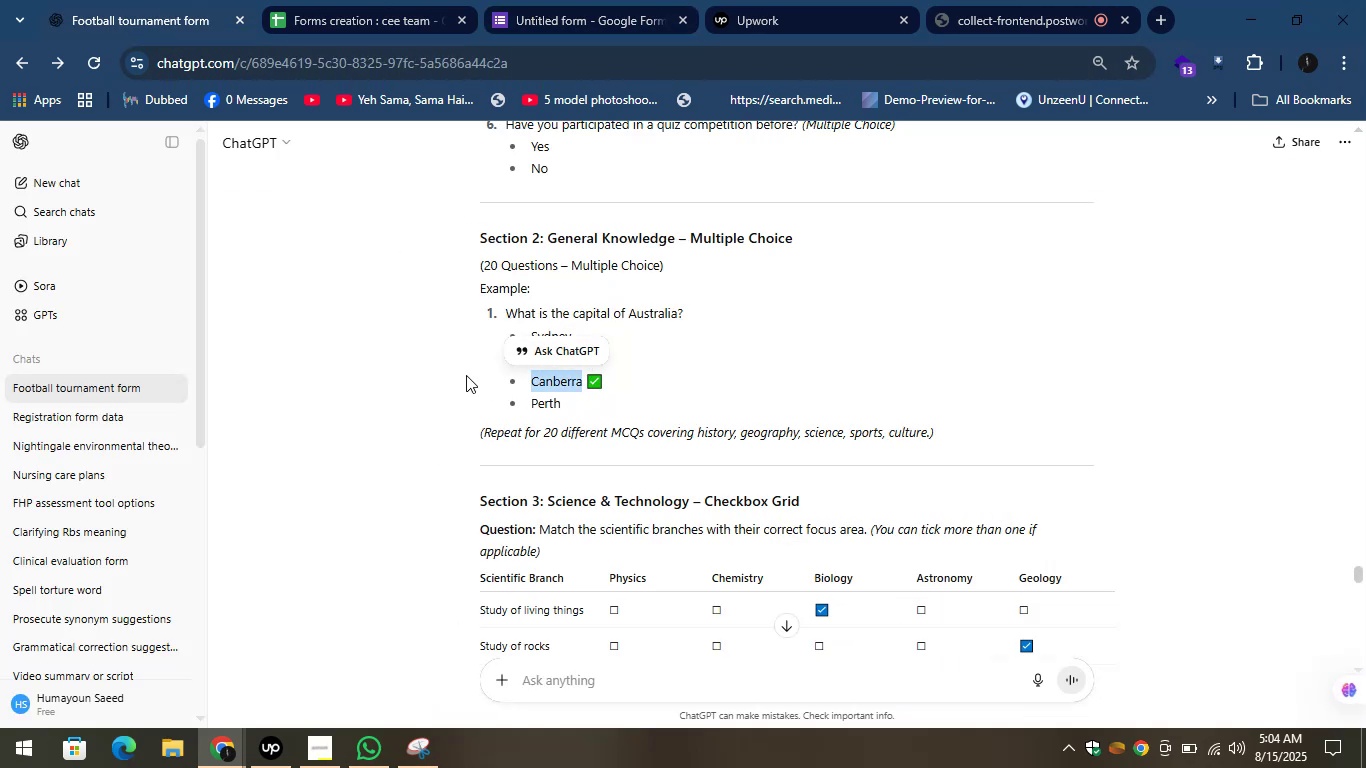 
key(Control+C)
 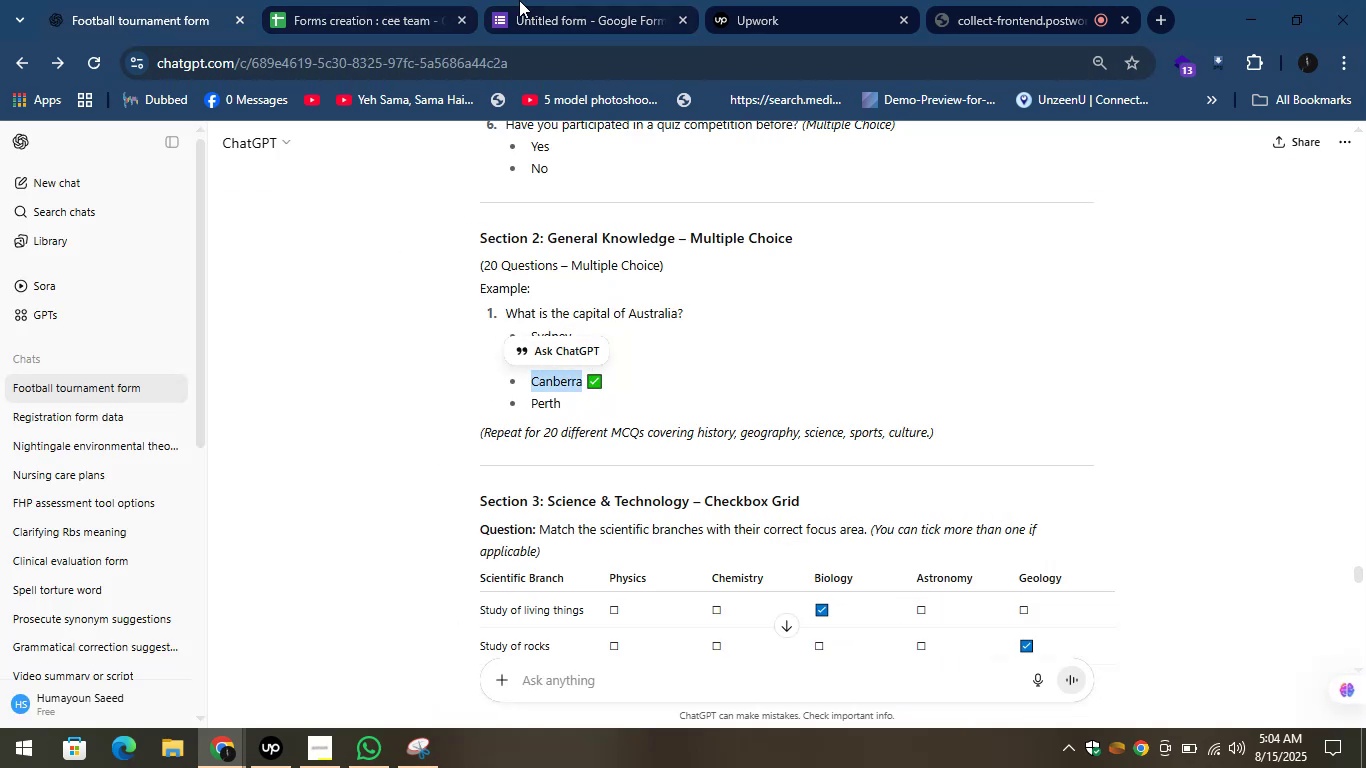 
left_click([519, 0])
 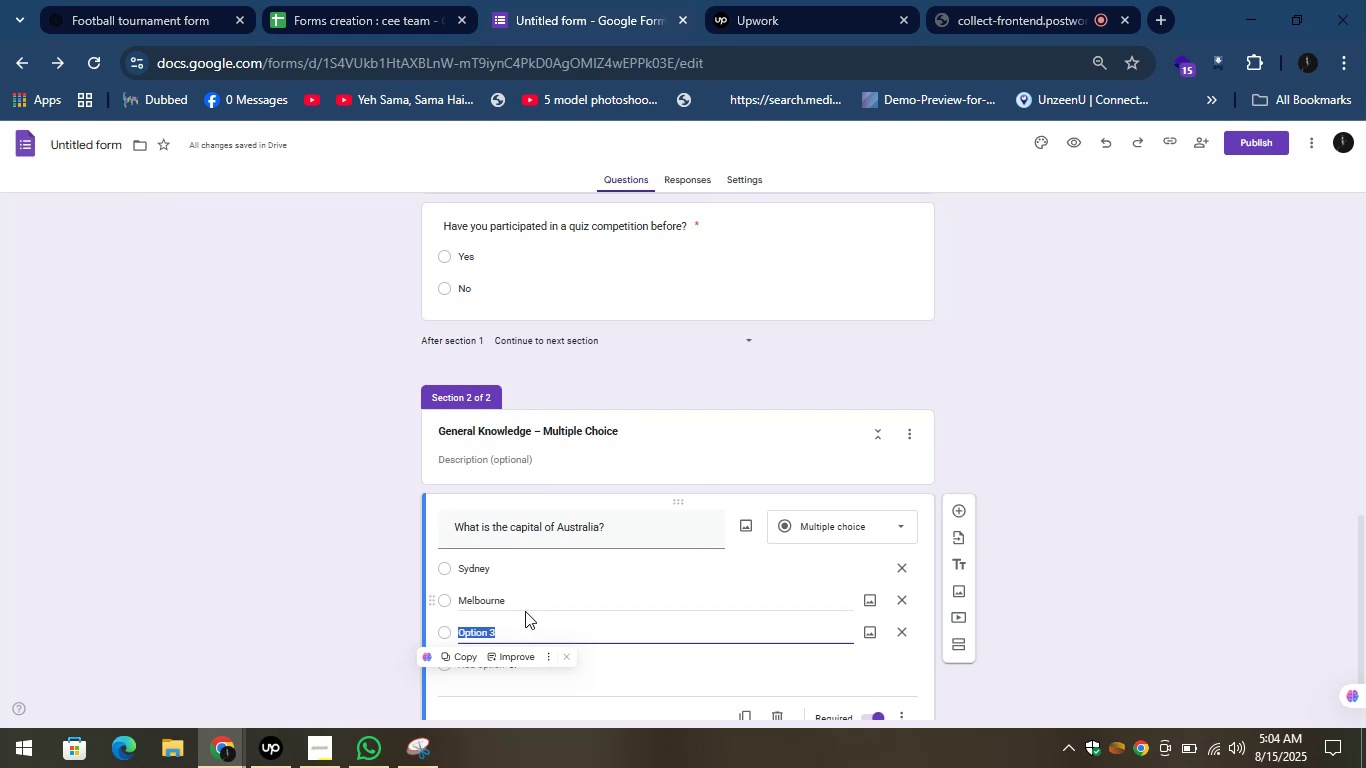 
key(Control+V)
 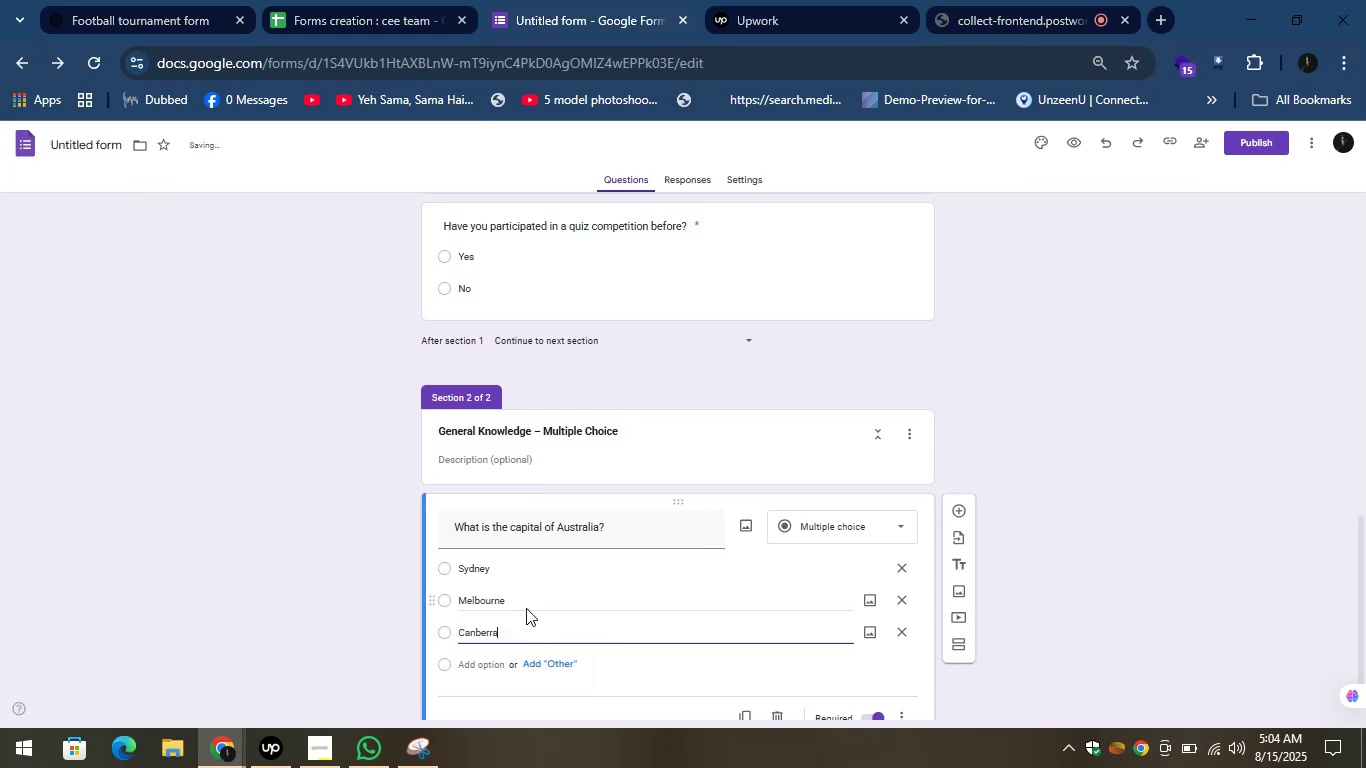 
scroll: coordinate [526, 611], scroll_direction: down, amount: 1.0
 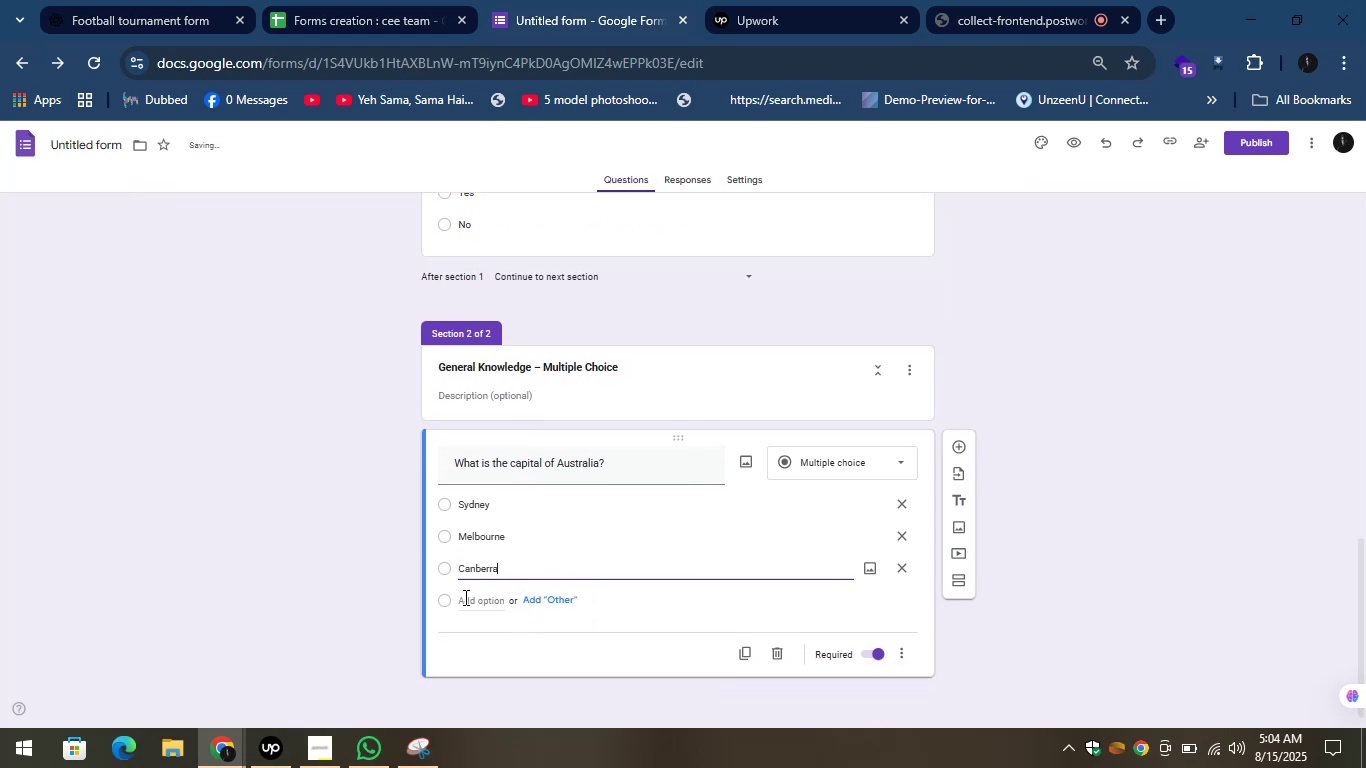 
left_click([468, 594])
 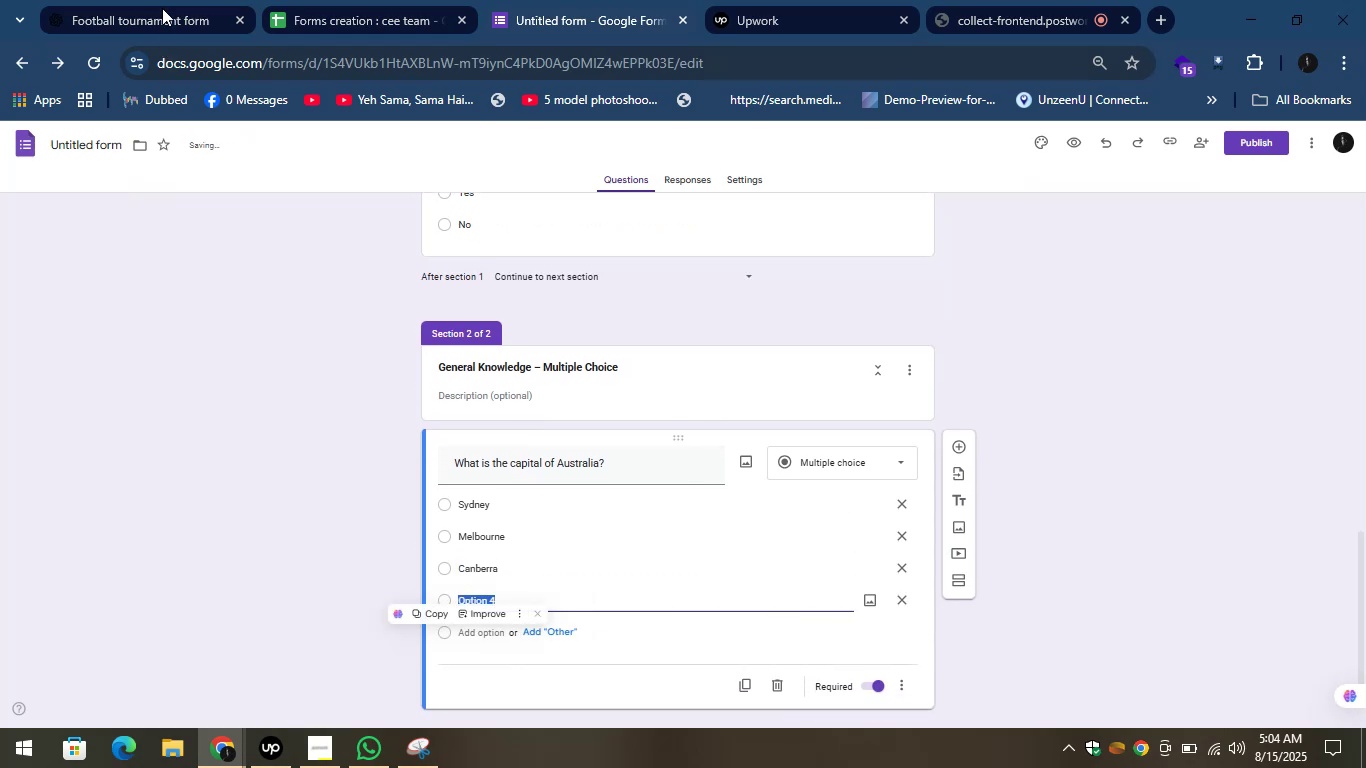 
left_click([160, 0])
 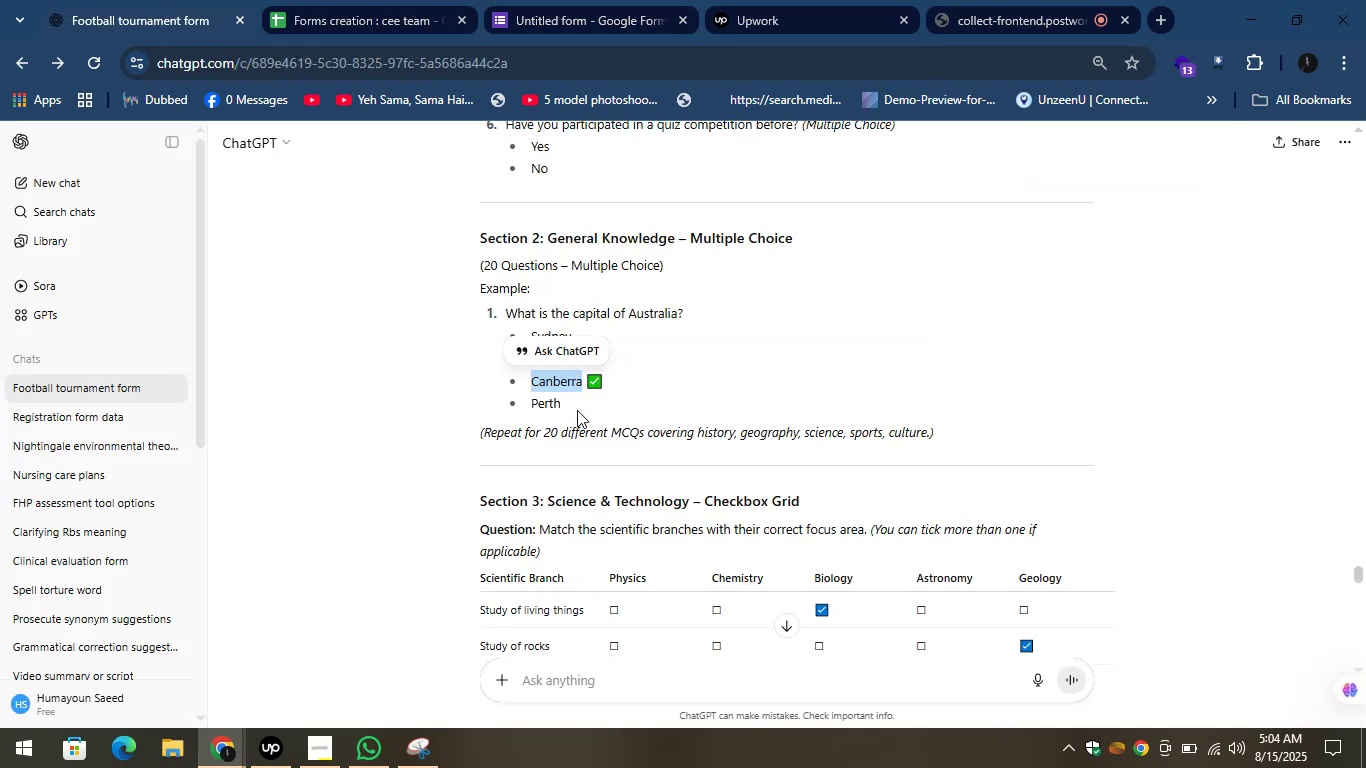 
left_click_drag(start_coordinate=[568, 406], to_coordinate=[528, 407])
 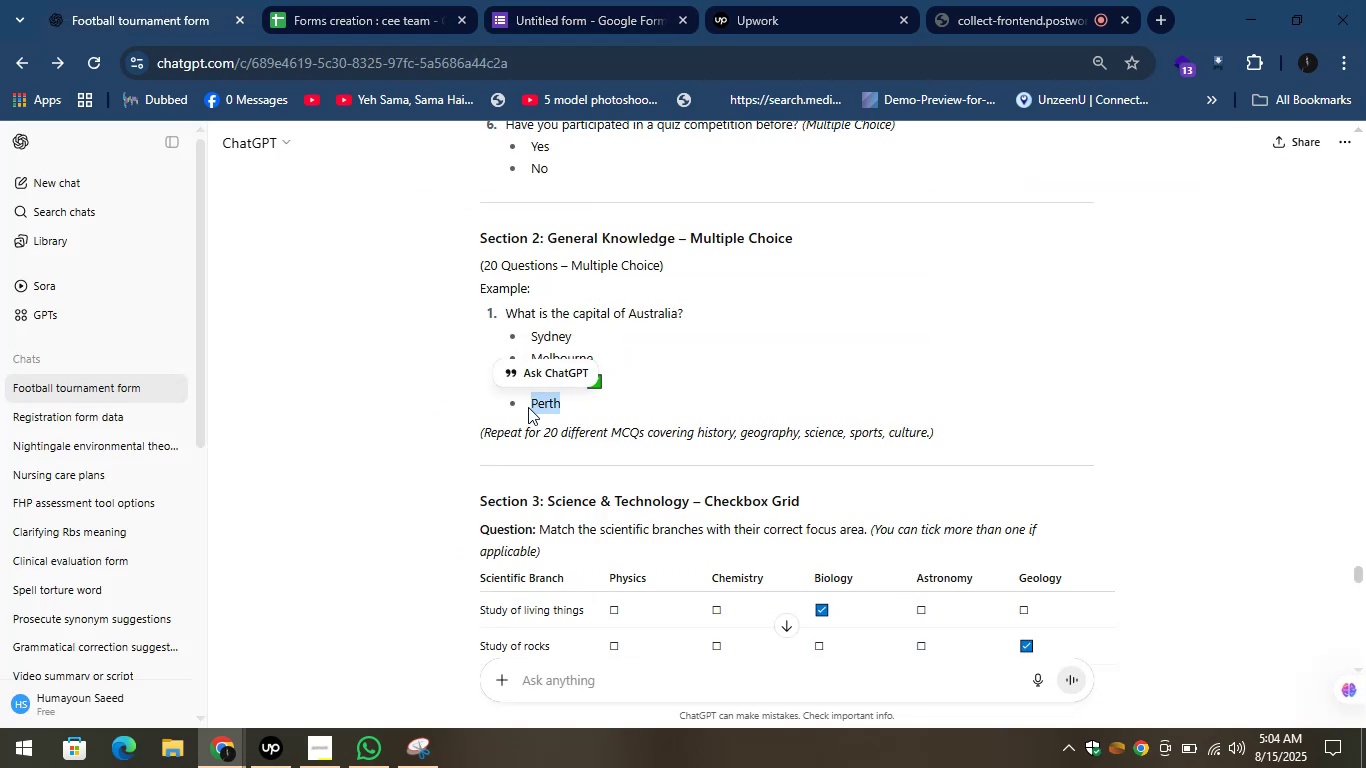 
key(Control+C)
 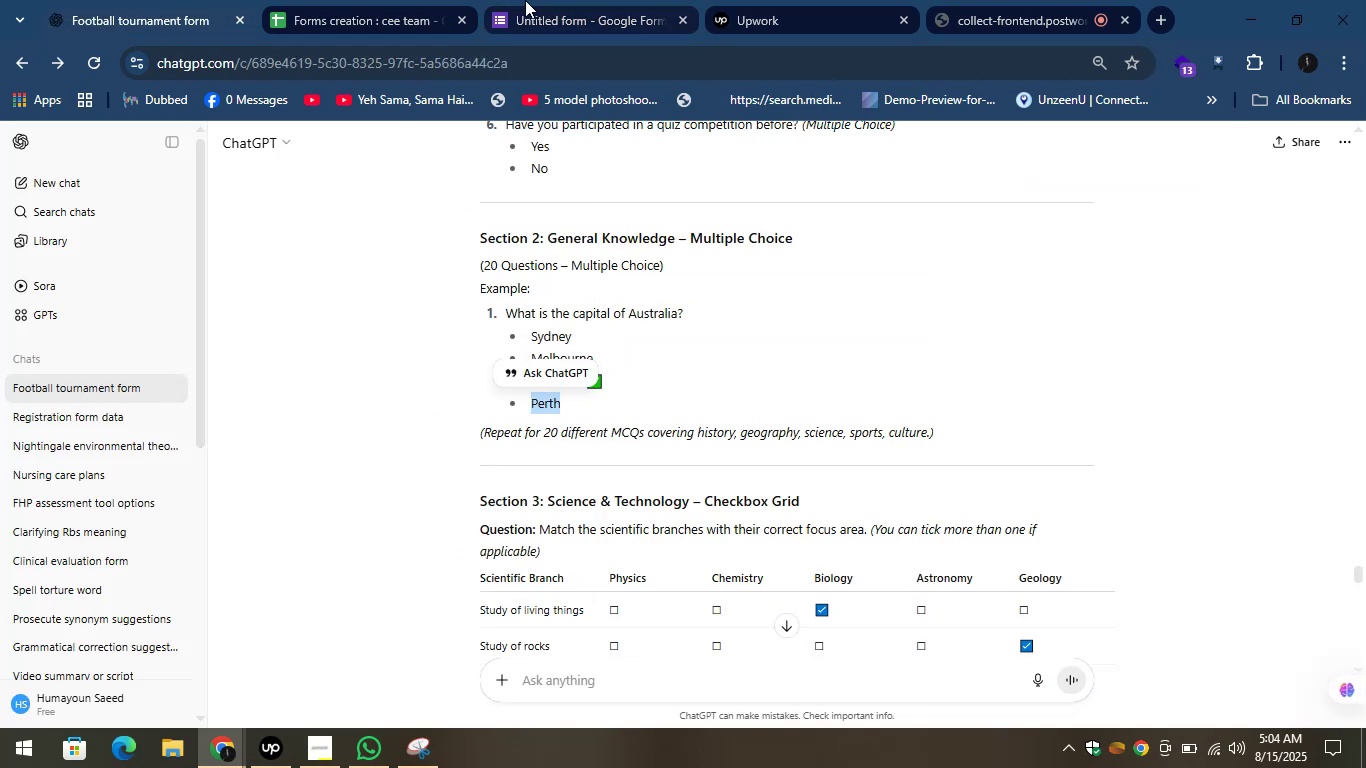 
left_click([524, 0])
 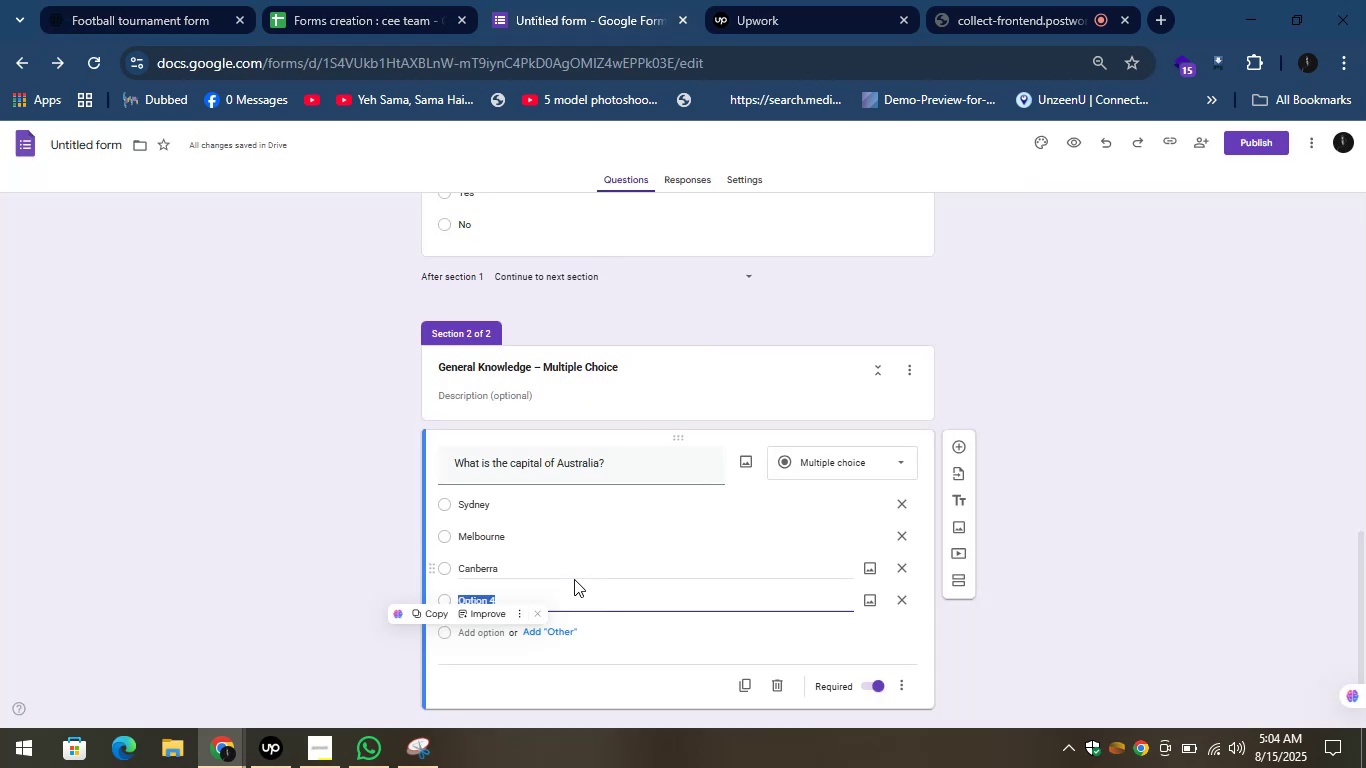 
key(Control+V)
 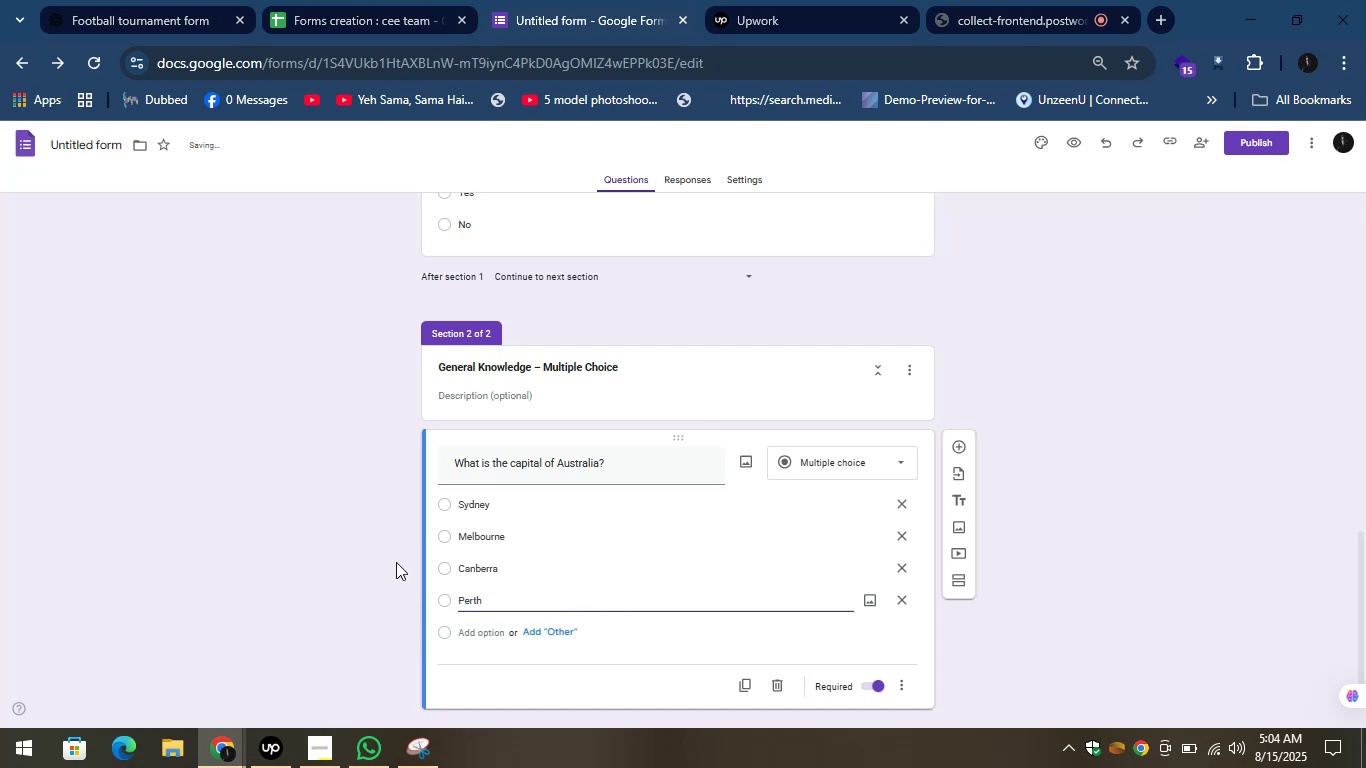 
left_click([396, 562])
 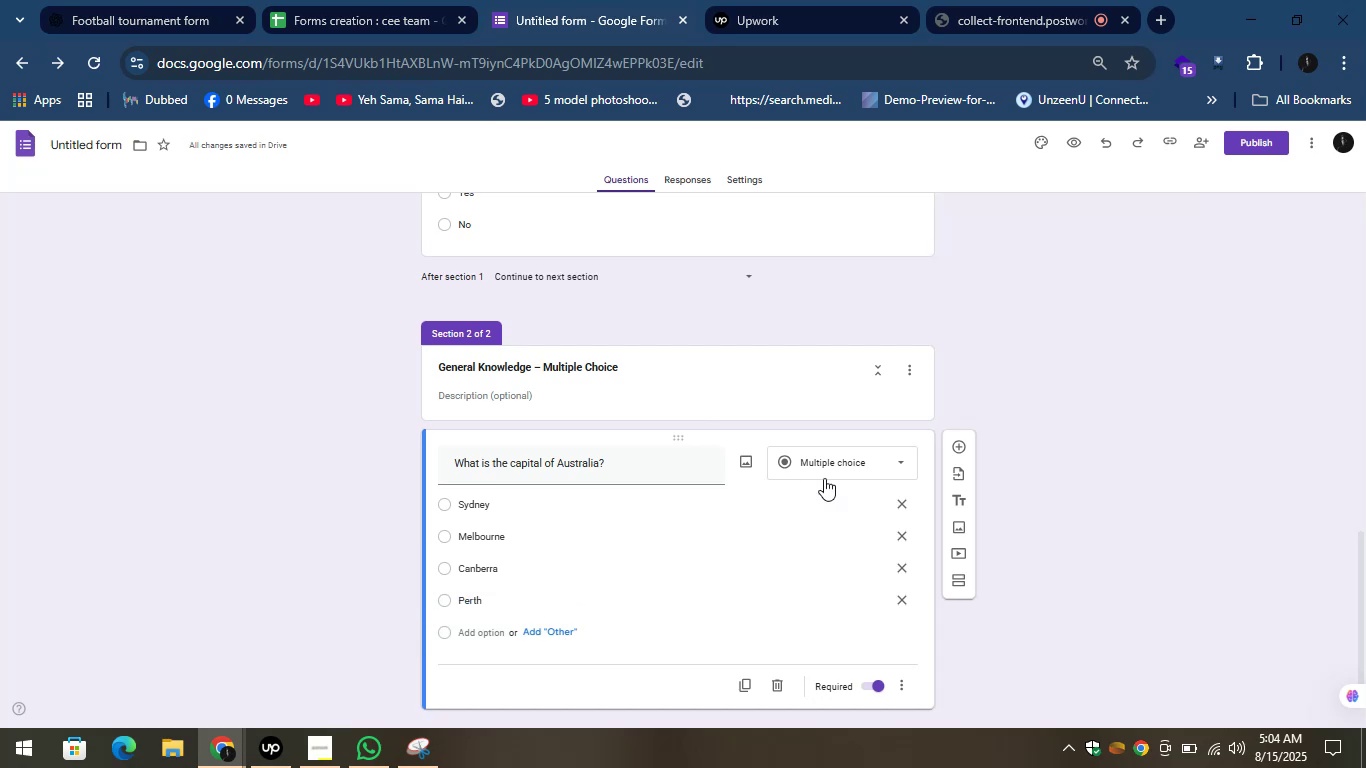 
left_click([1115, 437])
 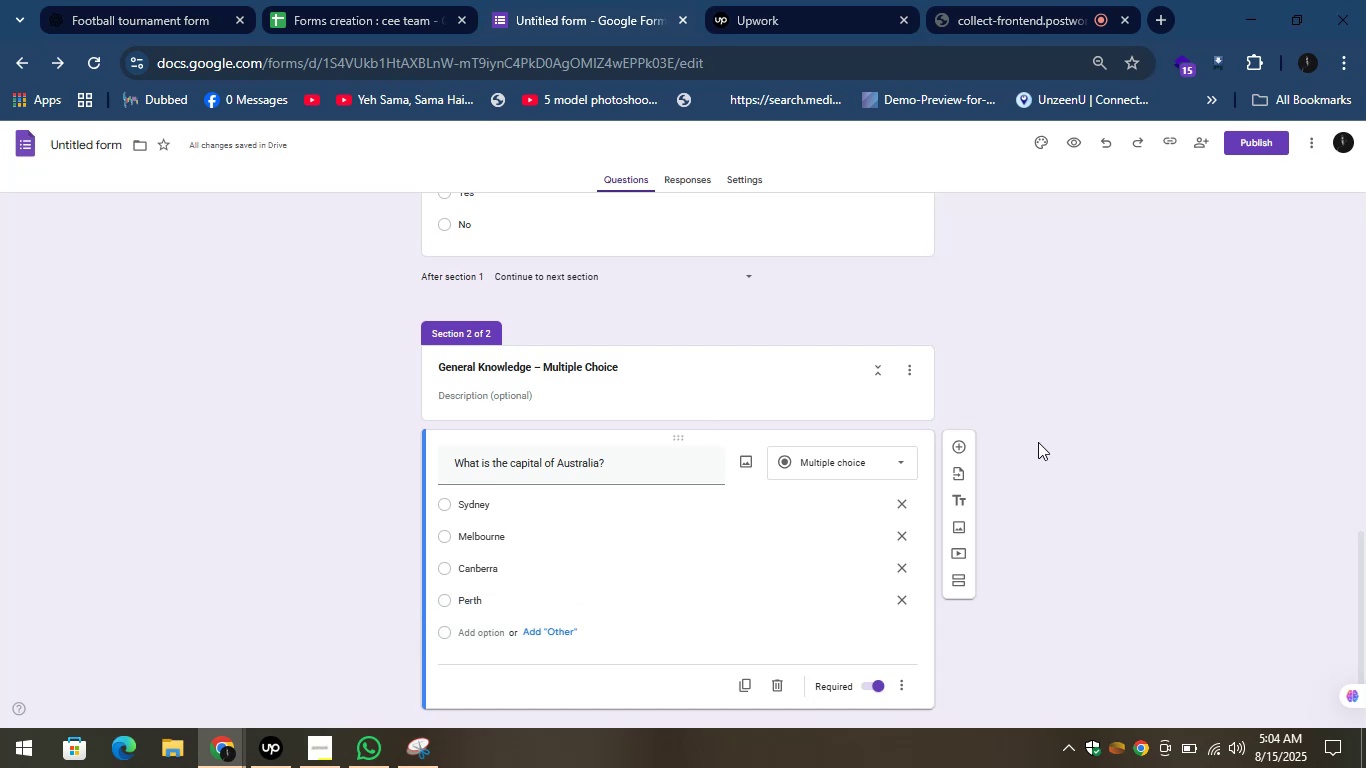 
scroll: coordinate [1087, 469], scroll_direction: down, amount: 4.0
 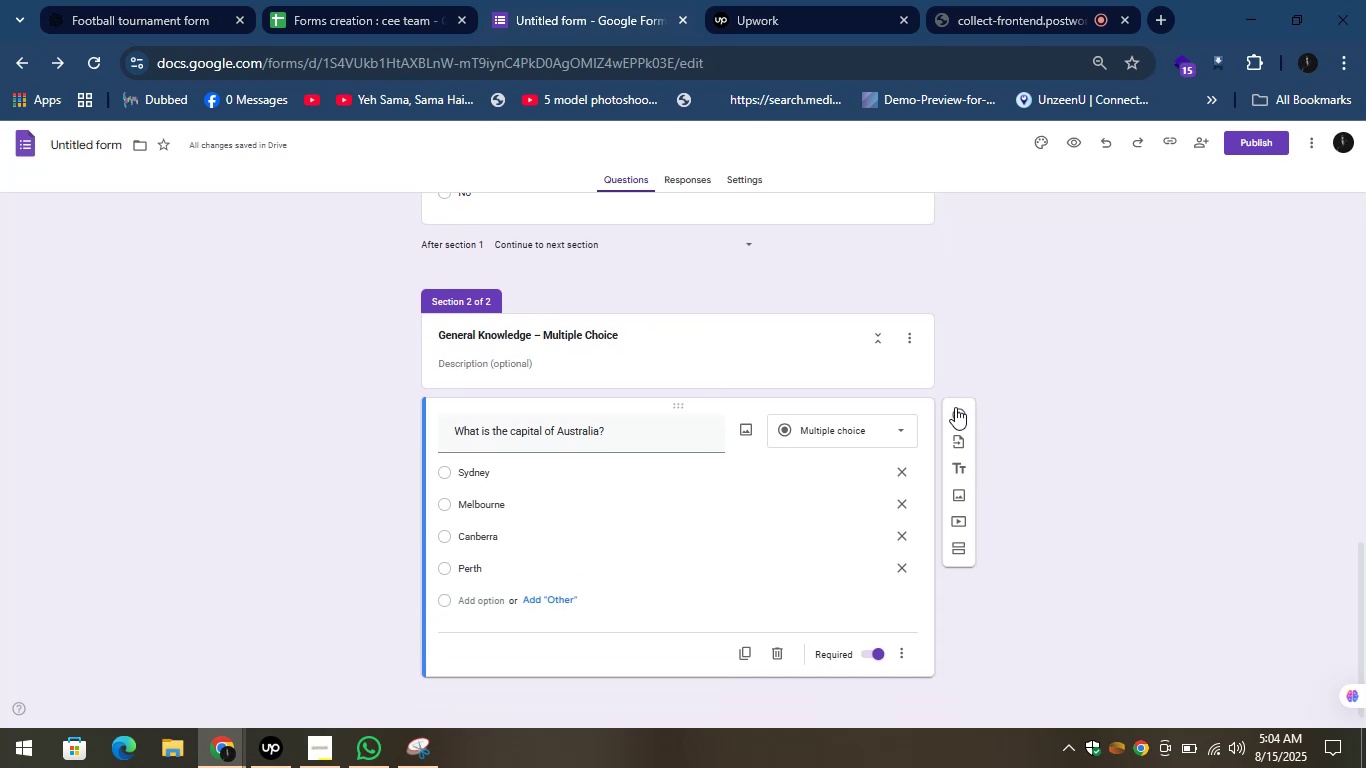 
left_click([954, 407])
 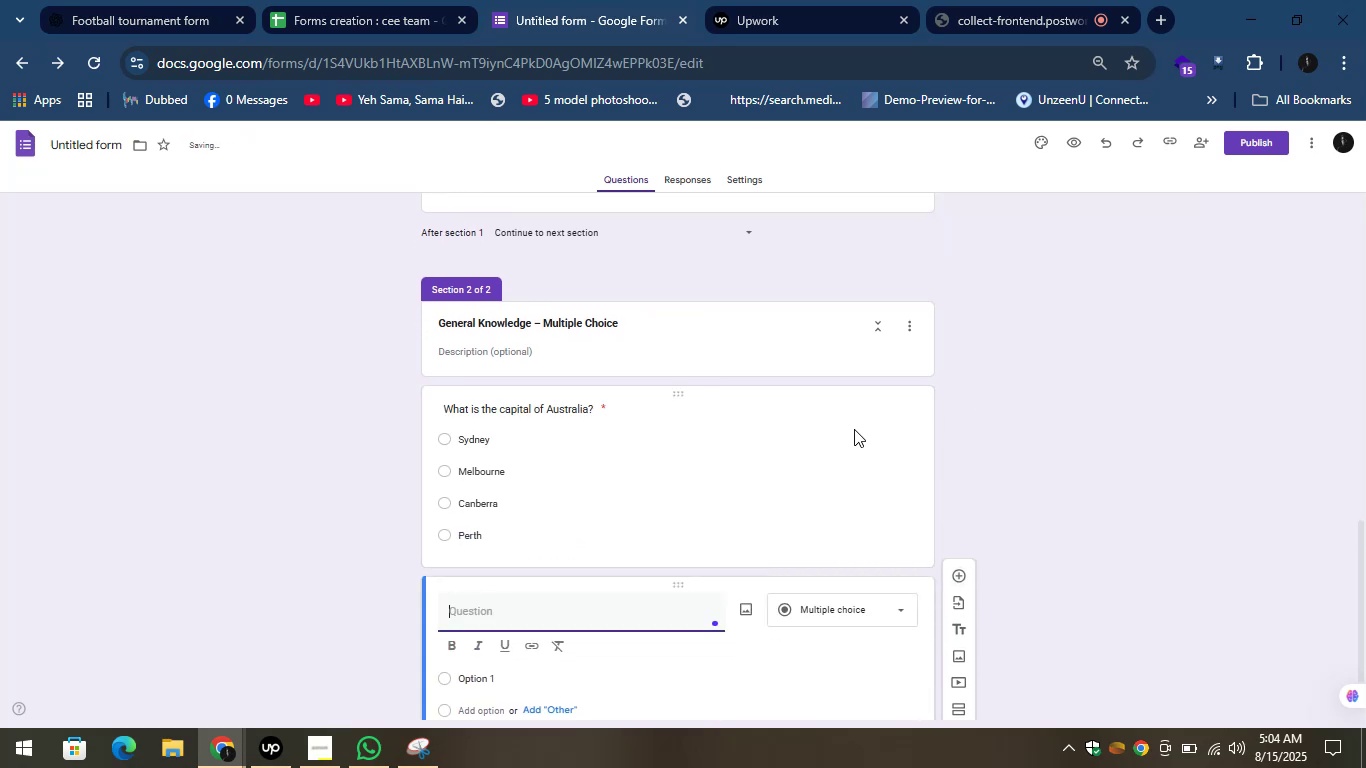 
scroll: coordinate [853, 429], scroll_direction: down, amount: 2.0
 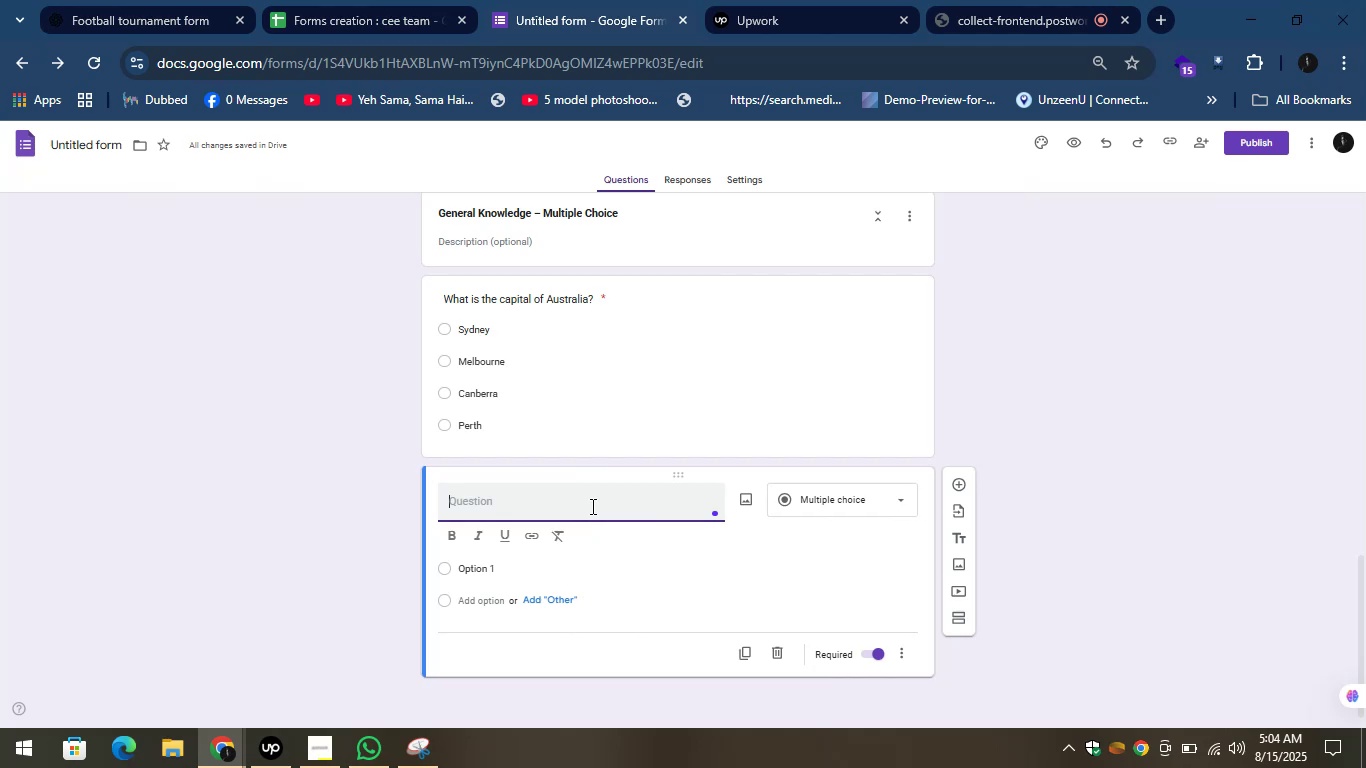 
wait(7.63)
 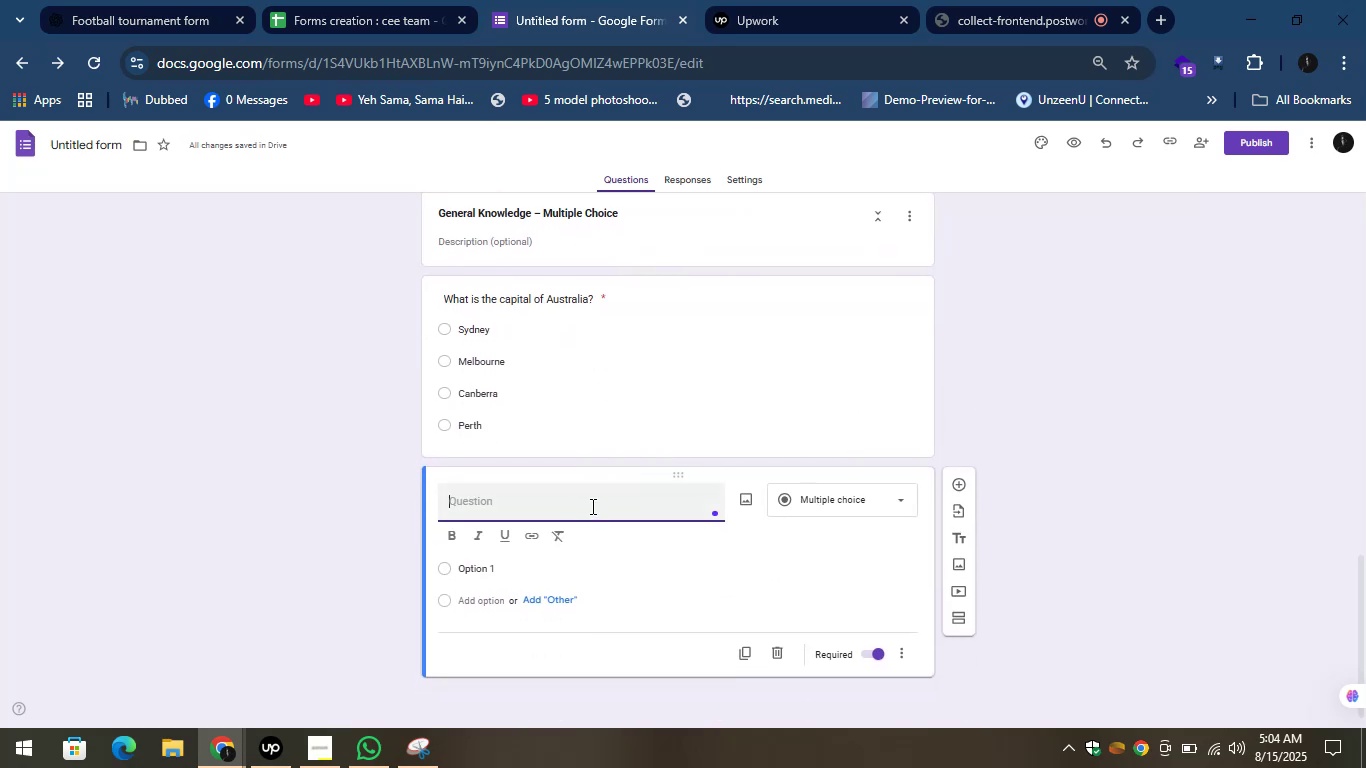 
left_click([136, 0])
 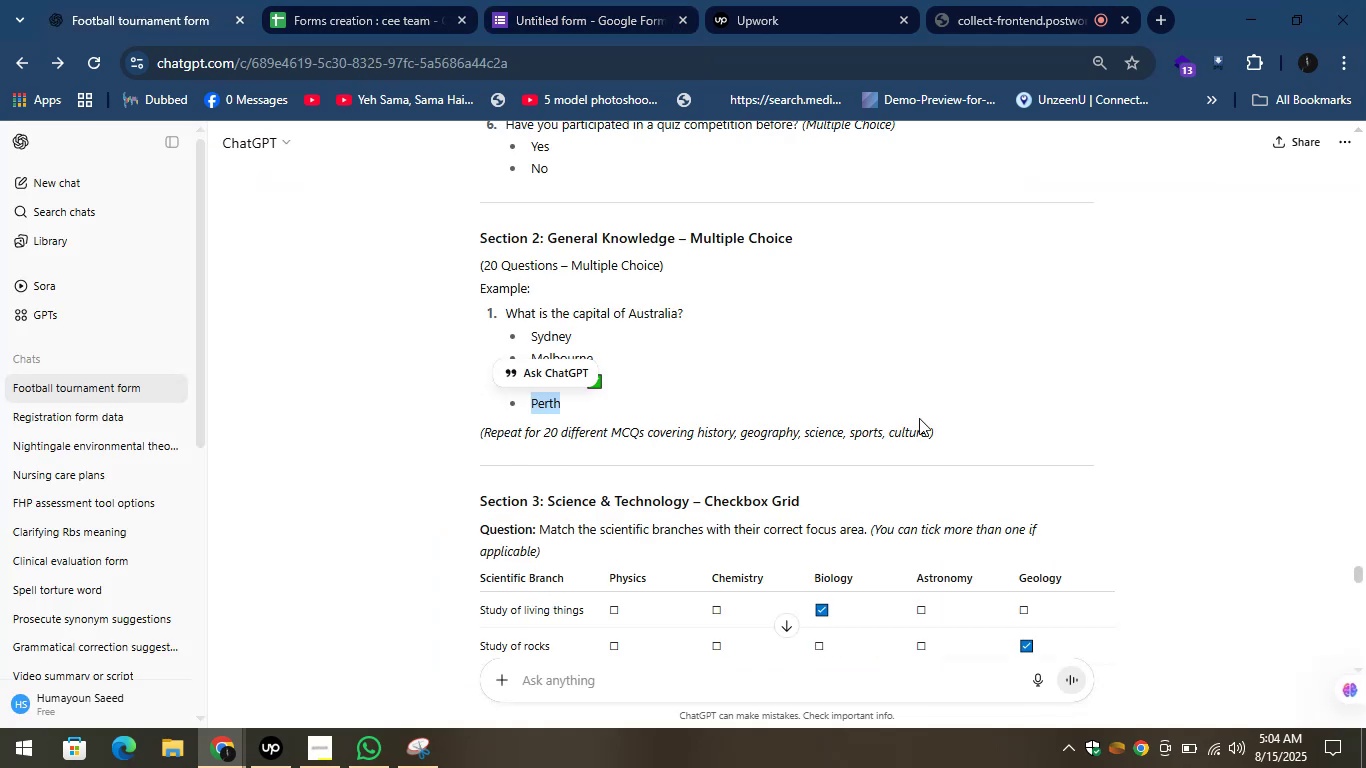 
left_click([996, 417])
 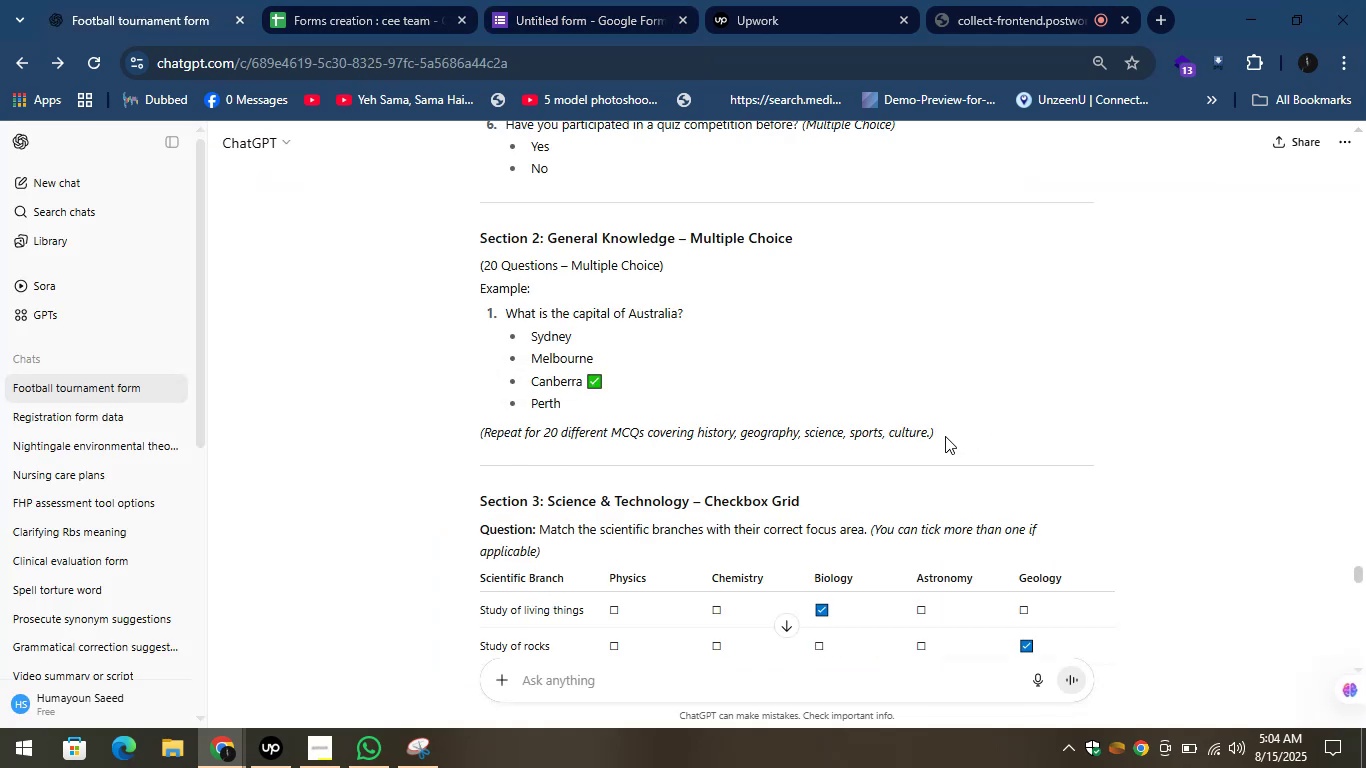 
left_click_drag(start_coordinate=[945, 436], to_coordinate=[485, 230])
 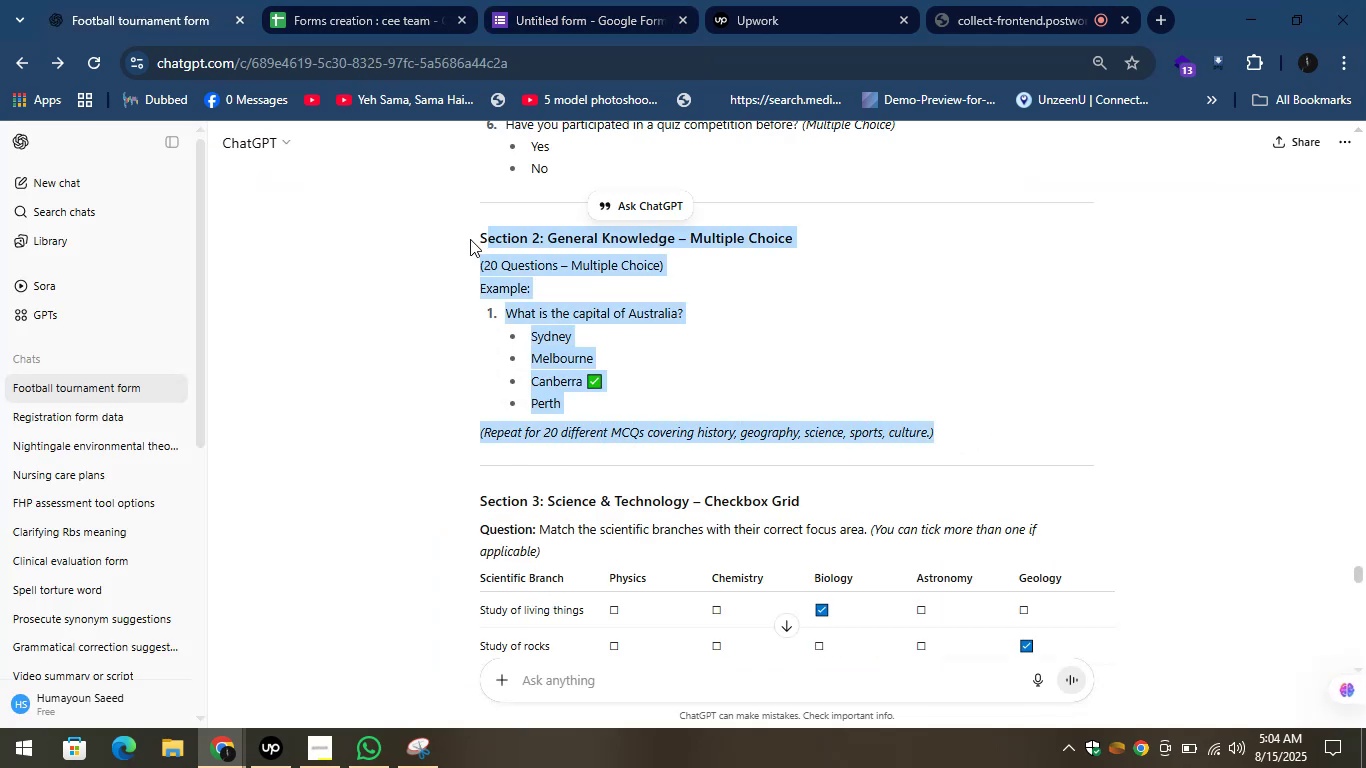 
left_click([470, 239])
 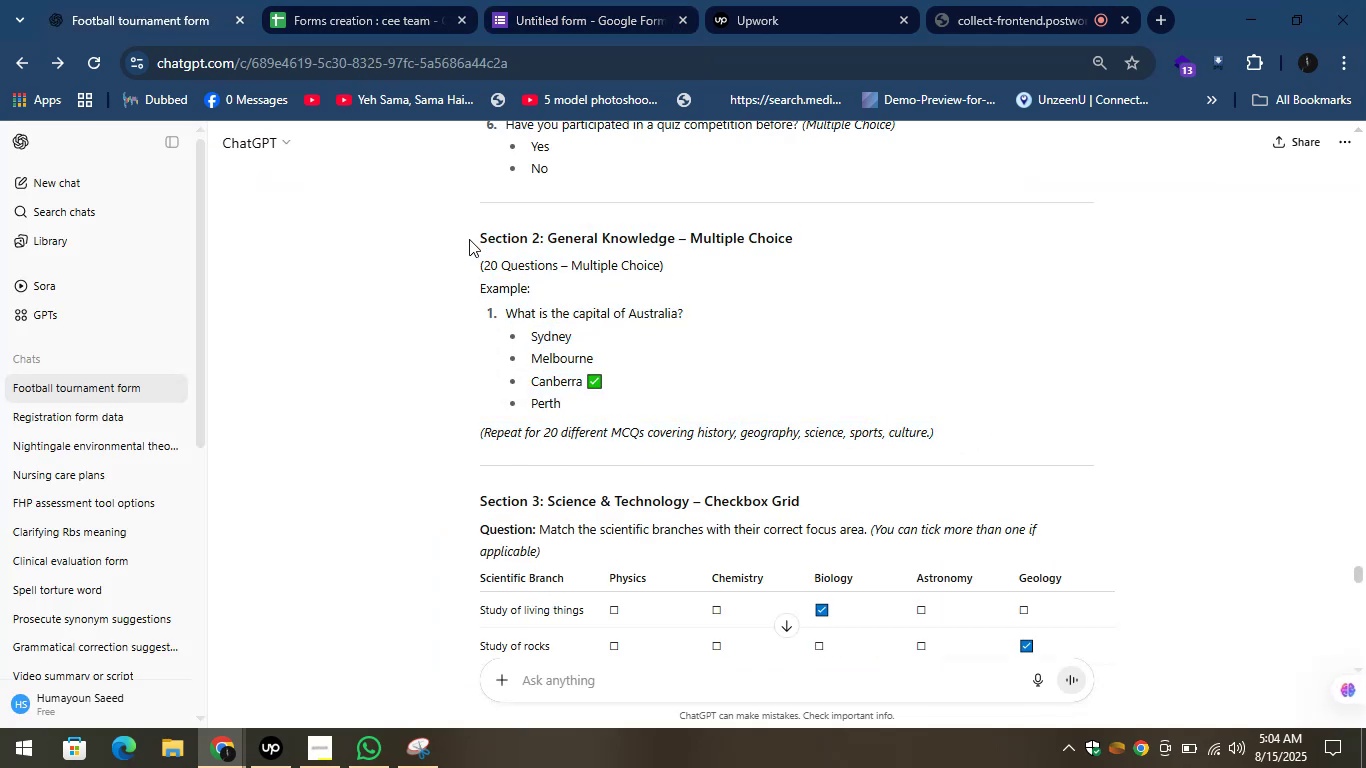 
left_click_drag(start_coordinate=[469, 239], to_coordinate=[964, 442])
 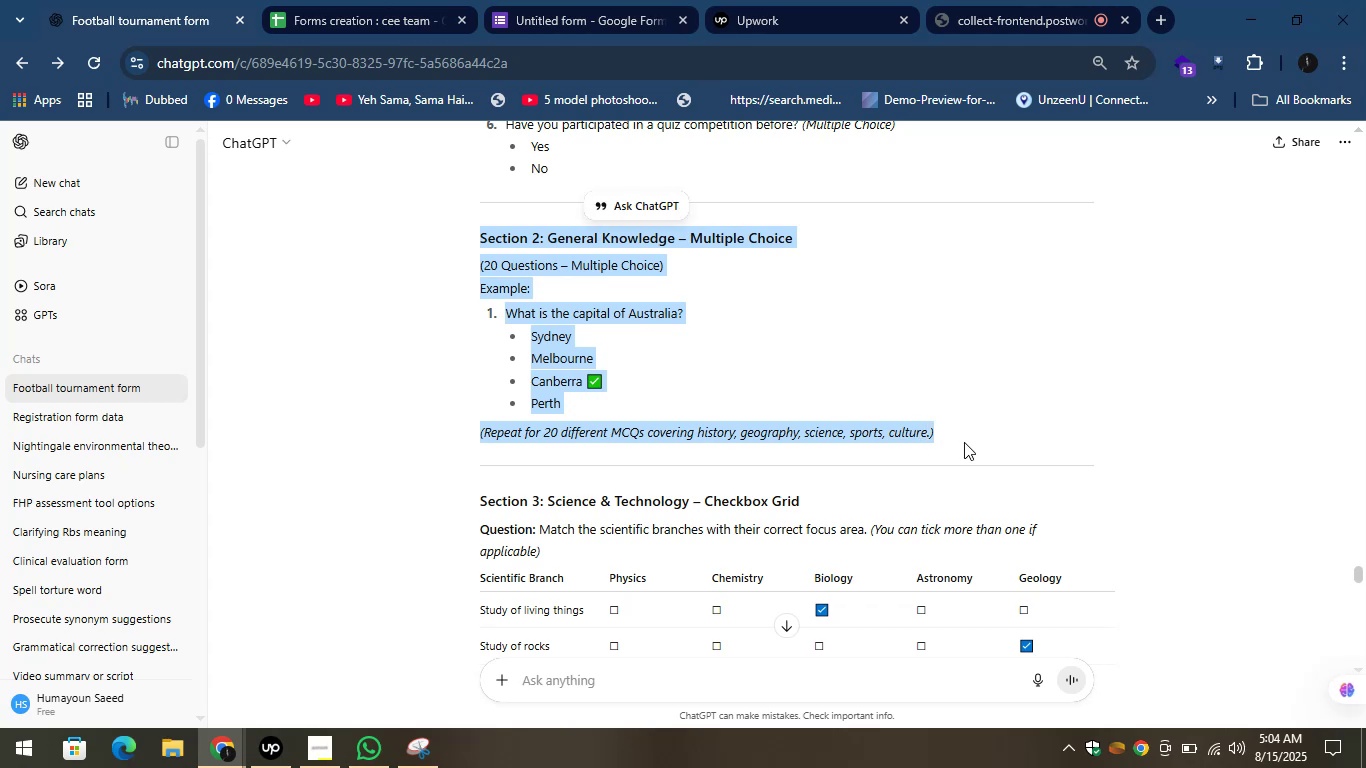 
key(Control+C)
 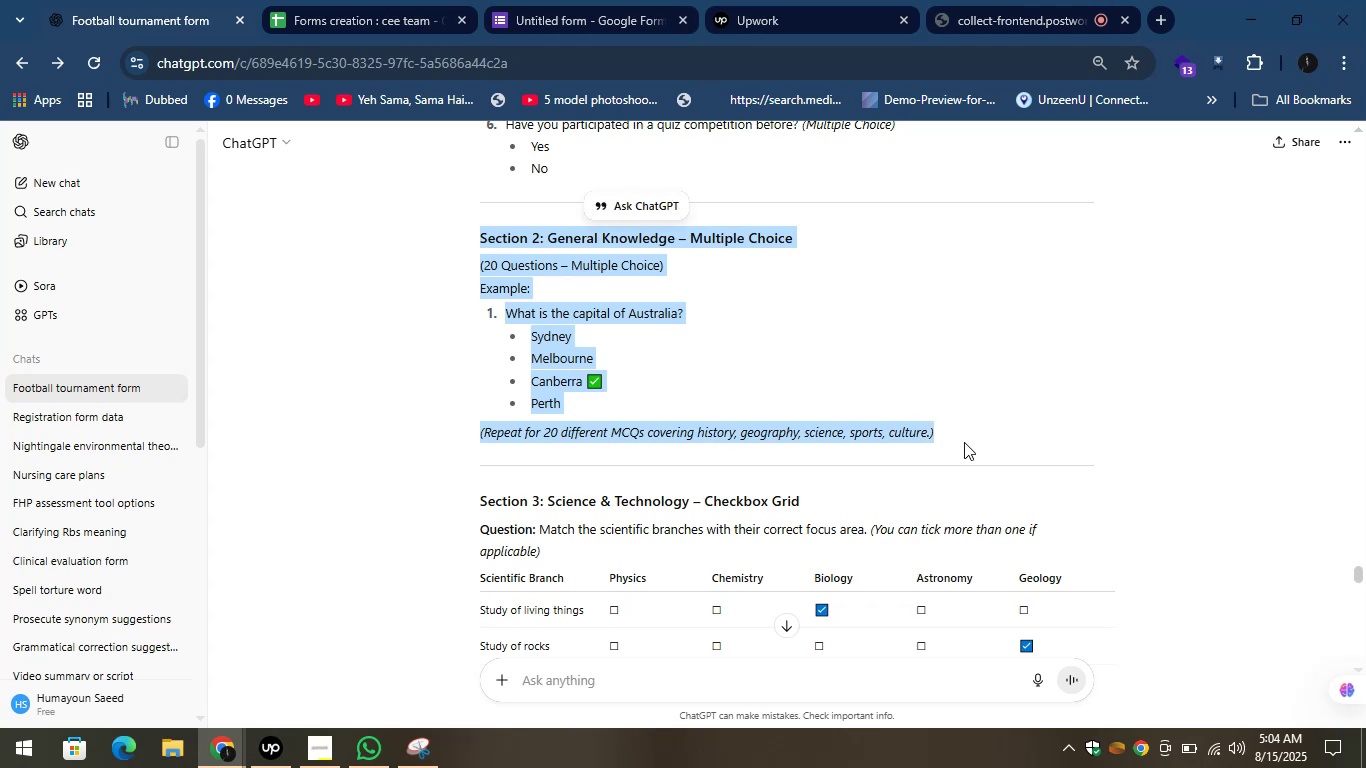 
key(Control+C)
 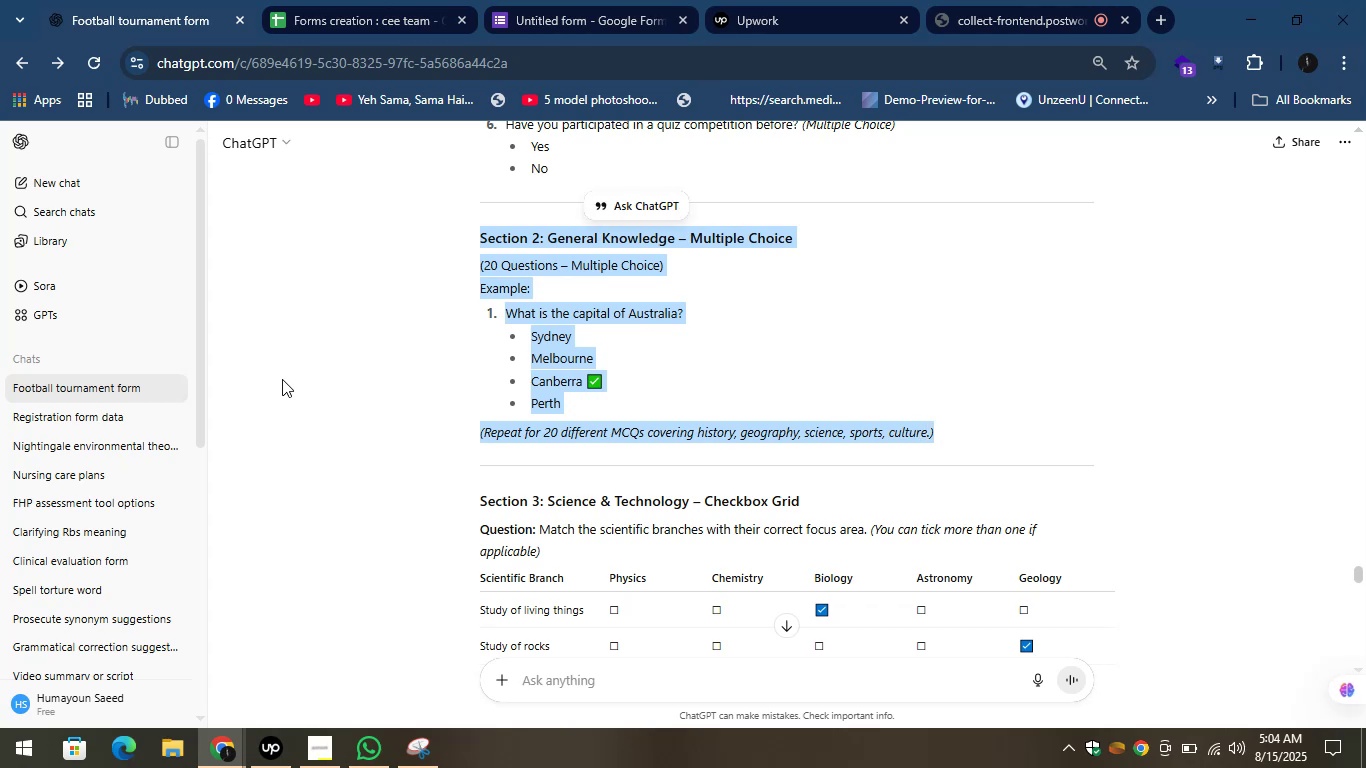 
left_click([282, 379])
 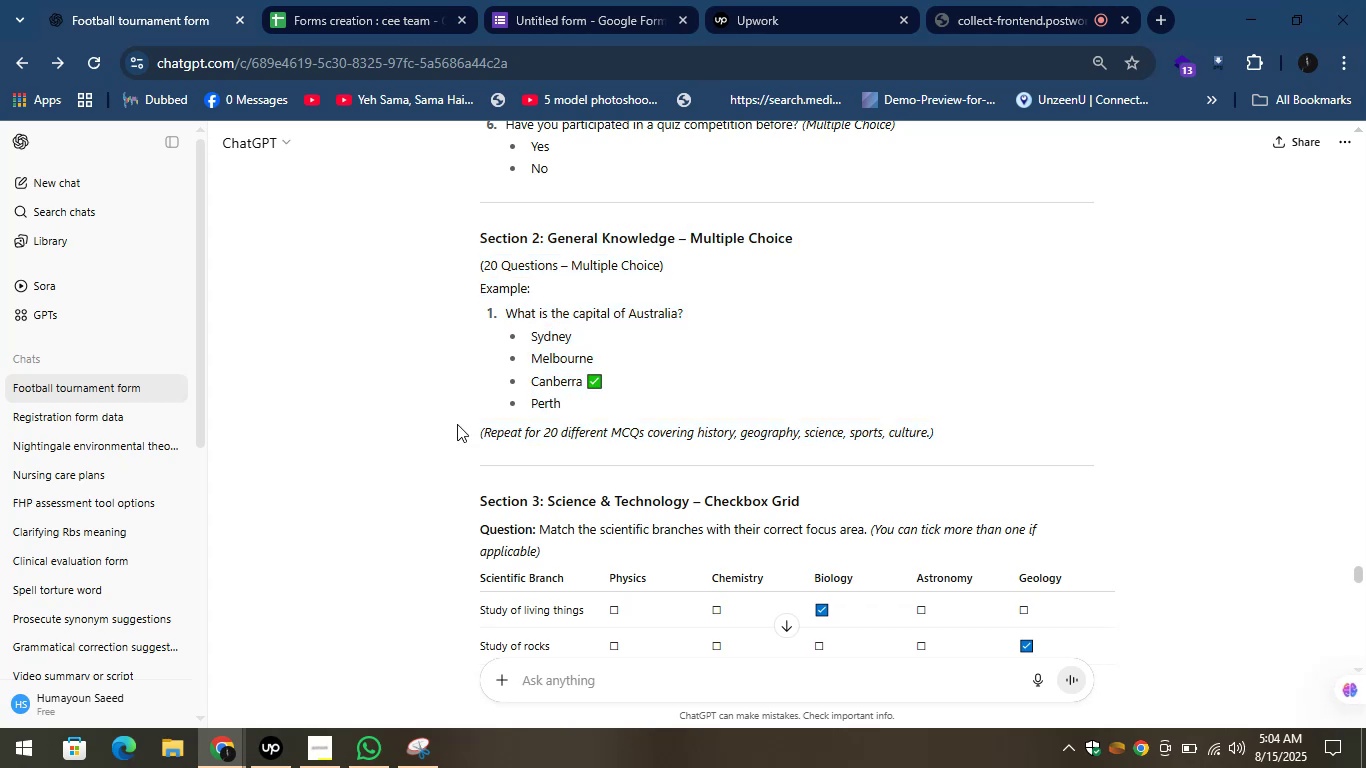 
scroll: coordinate [687, 607], scroll_direction: down, amount: 53.0
 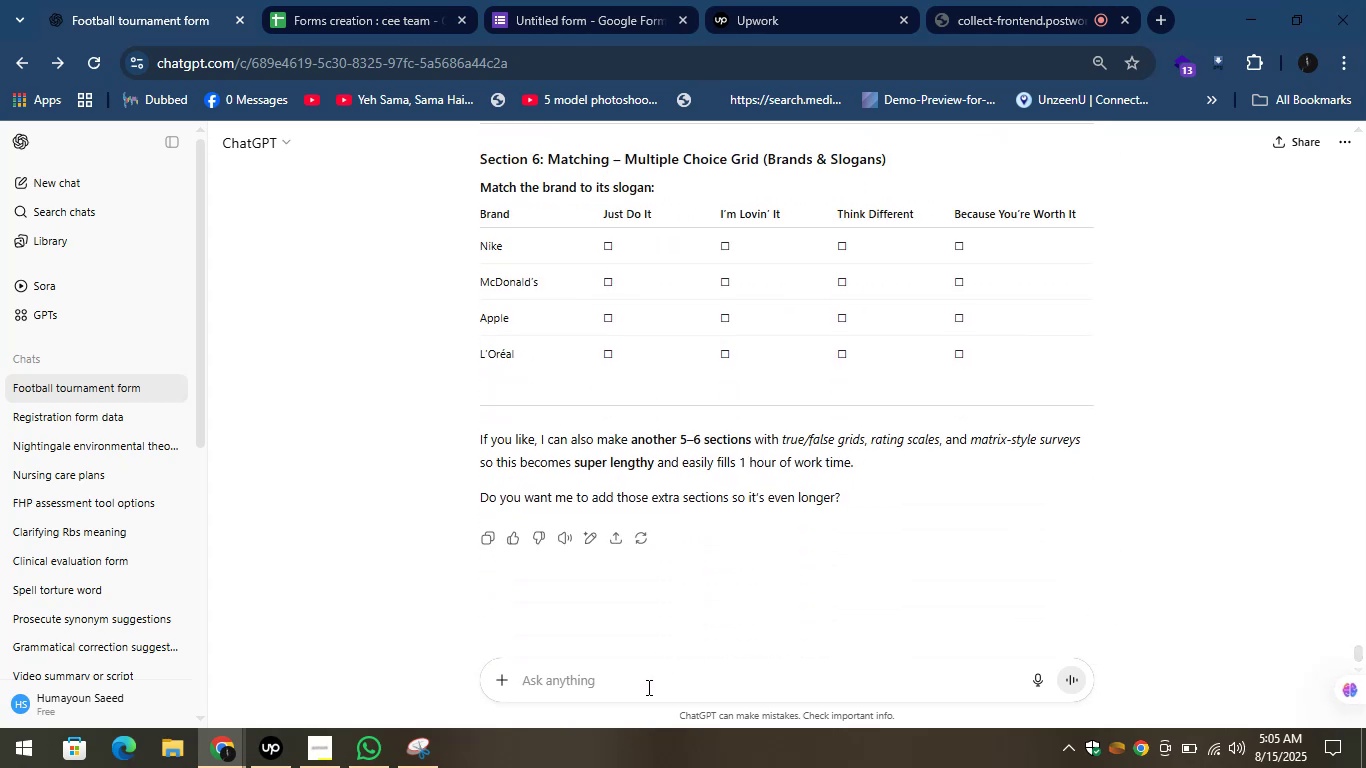 
key(Control+V)
 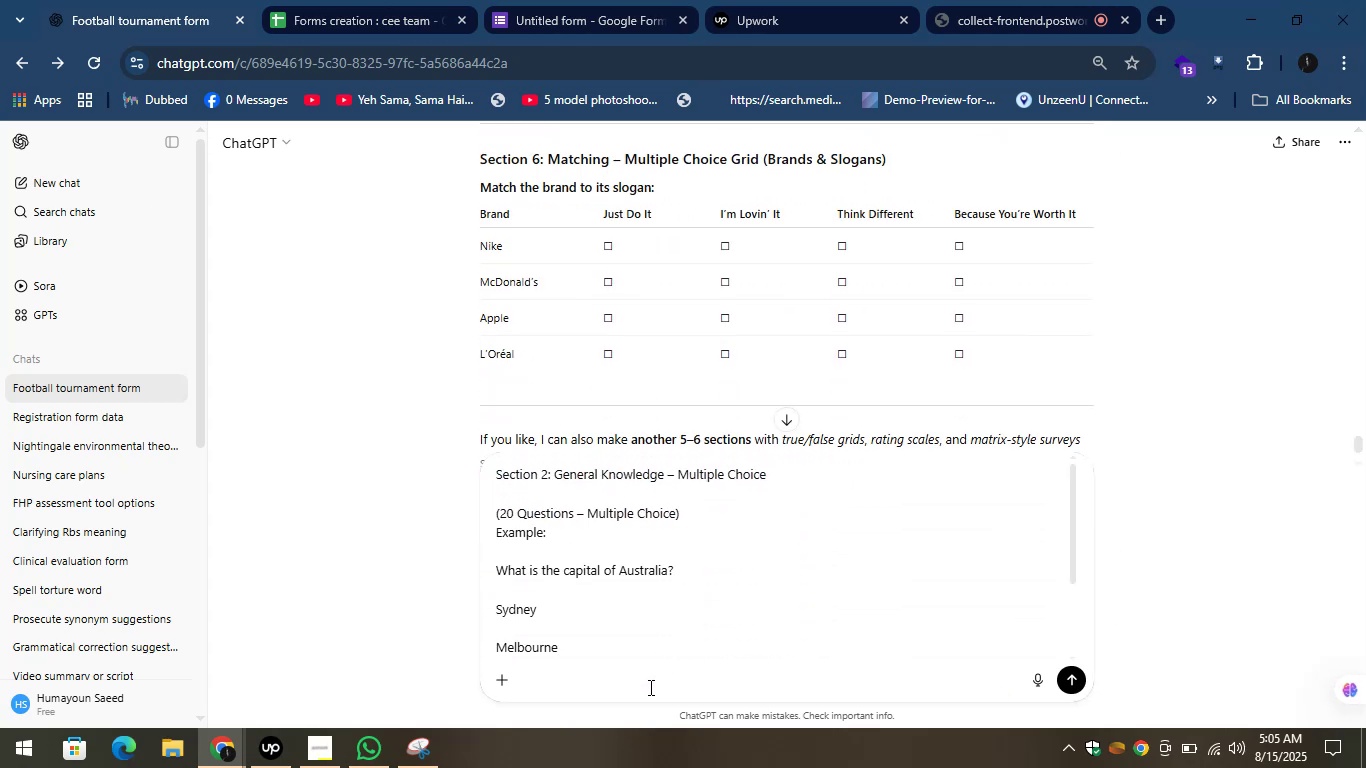 
key(Enter)
 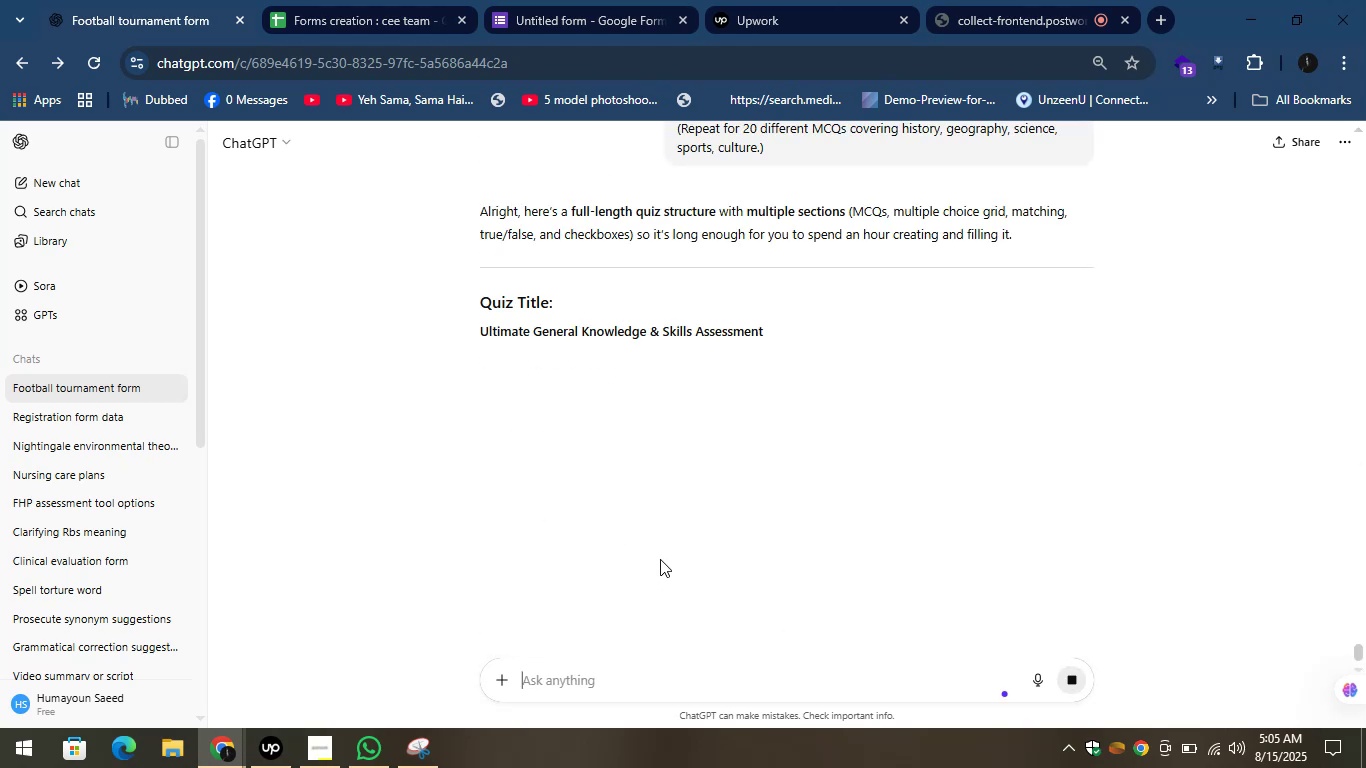 
scroll: coordinate [627, 443], scroll_direction: down, amount: 3.0
 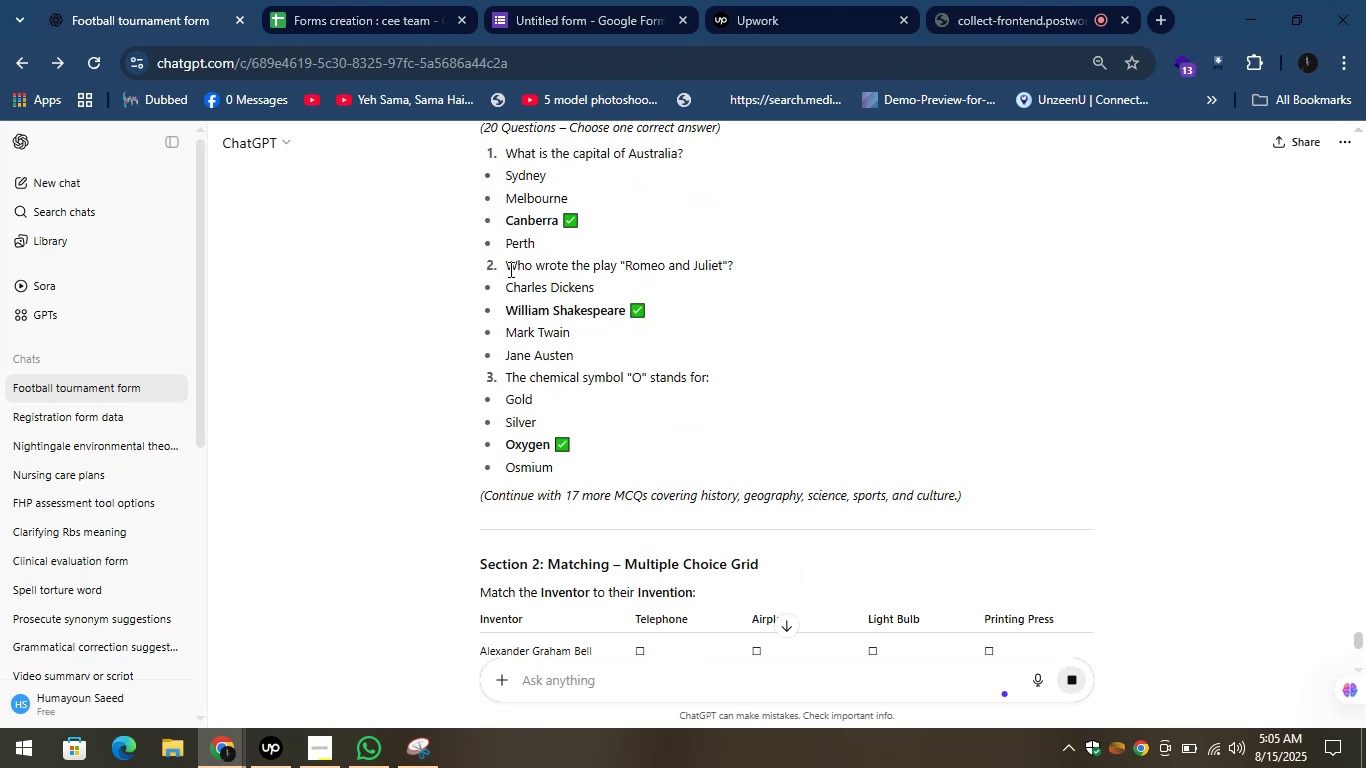 
left_click_drag(start_coordinate=[507, 267], to_coordinate=[736, 263])
 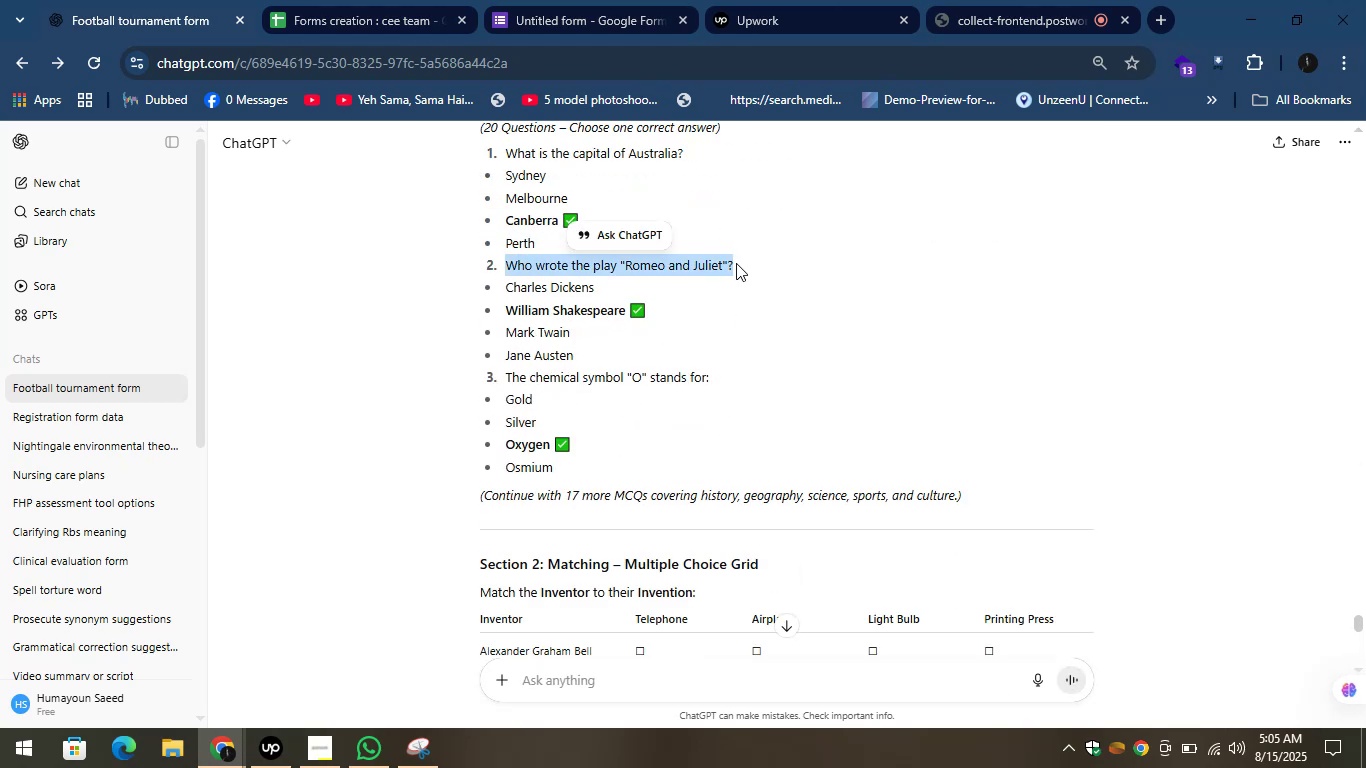 
key(Control+C)
 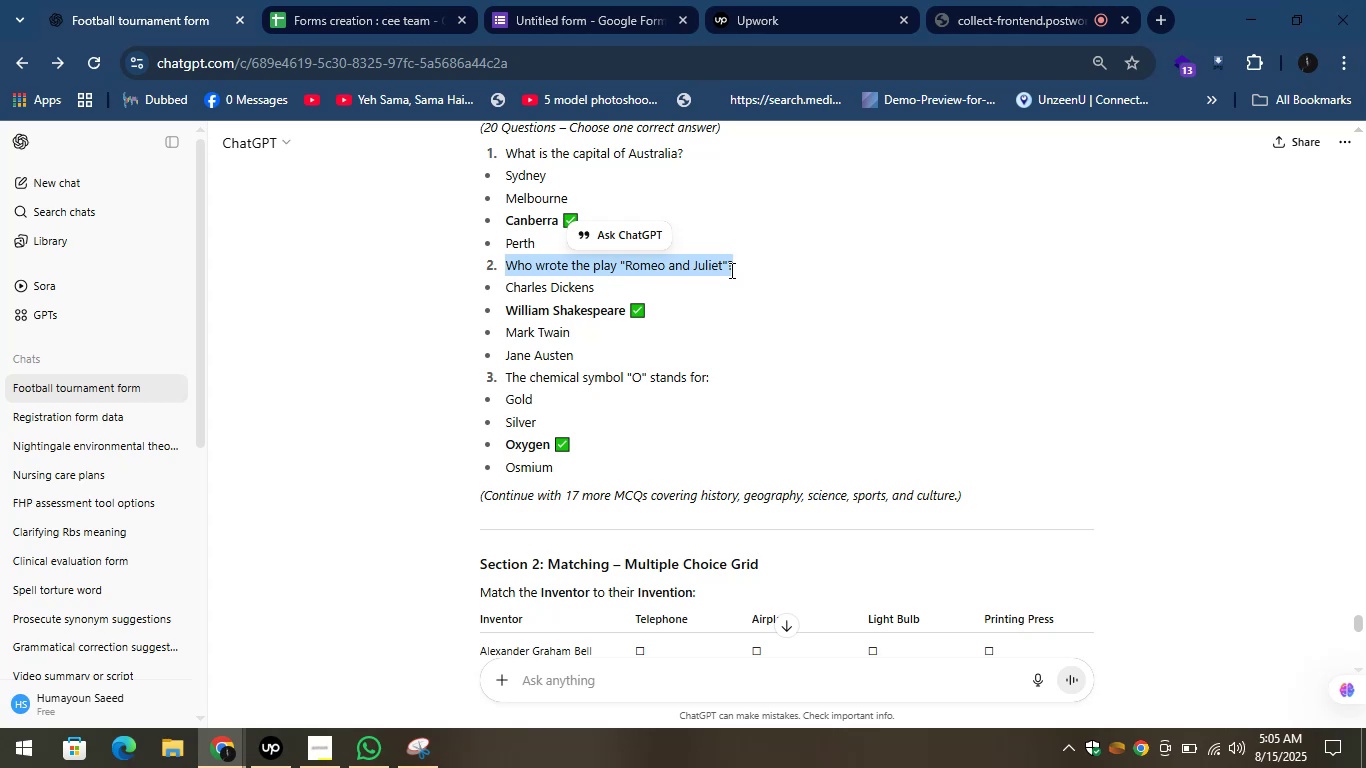 
key(Control+C)
 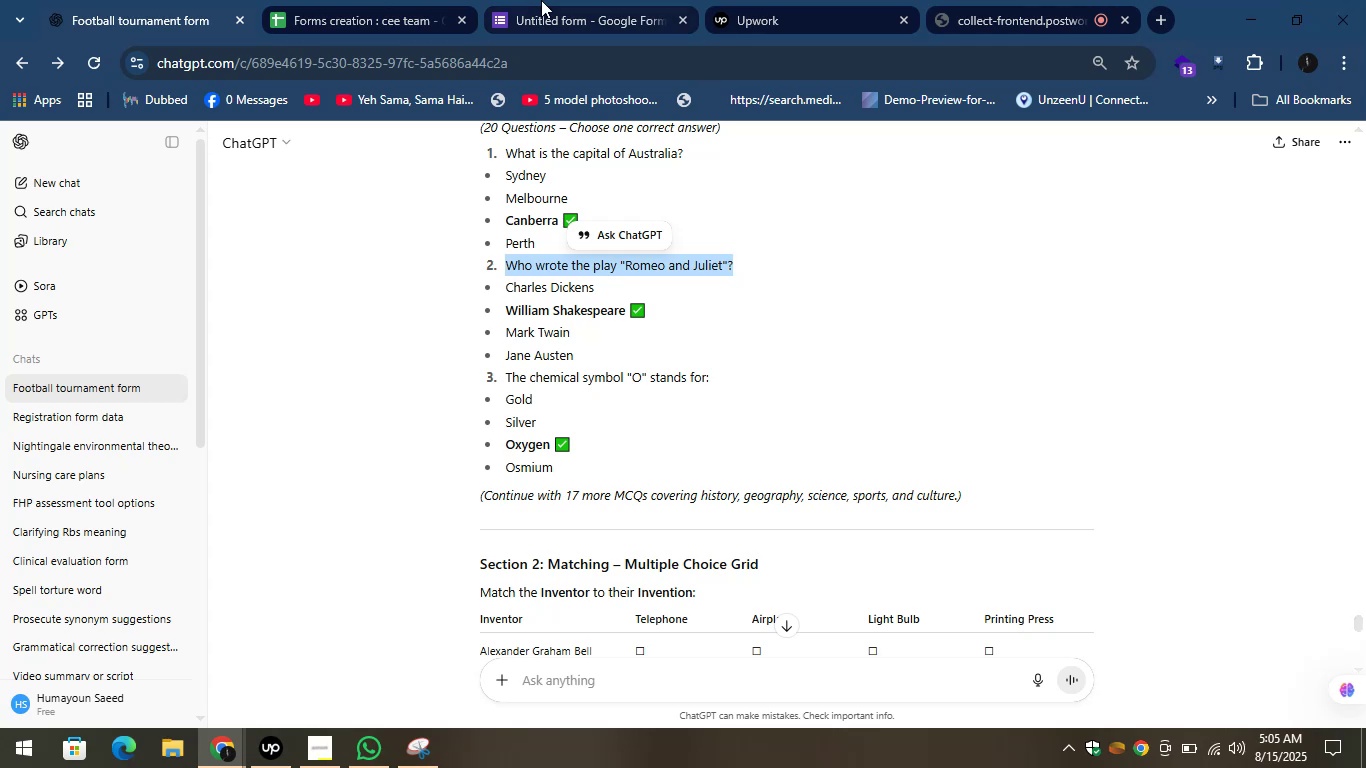 
left_click([541, 0])
 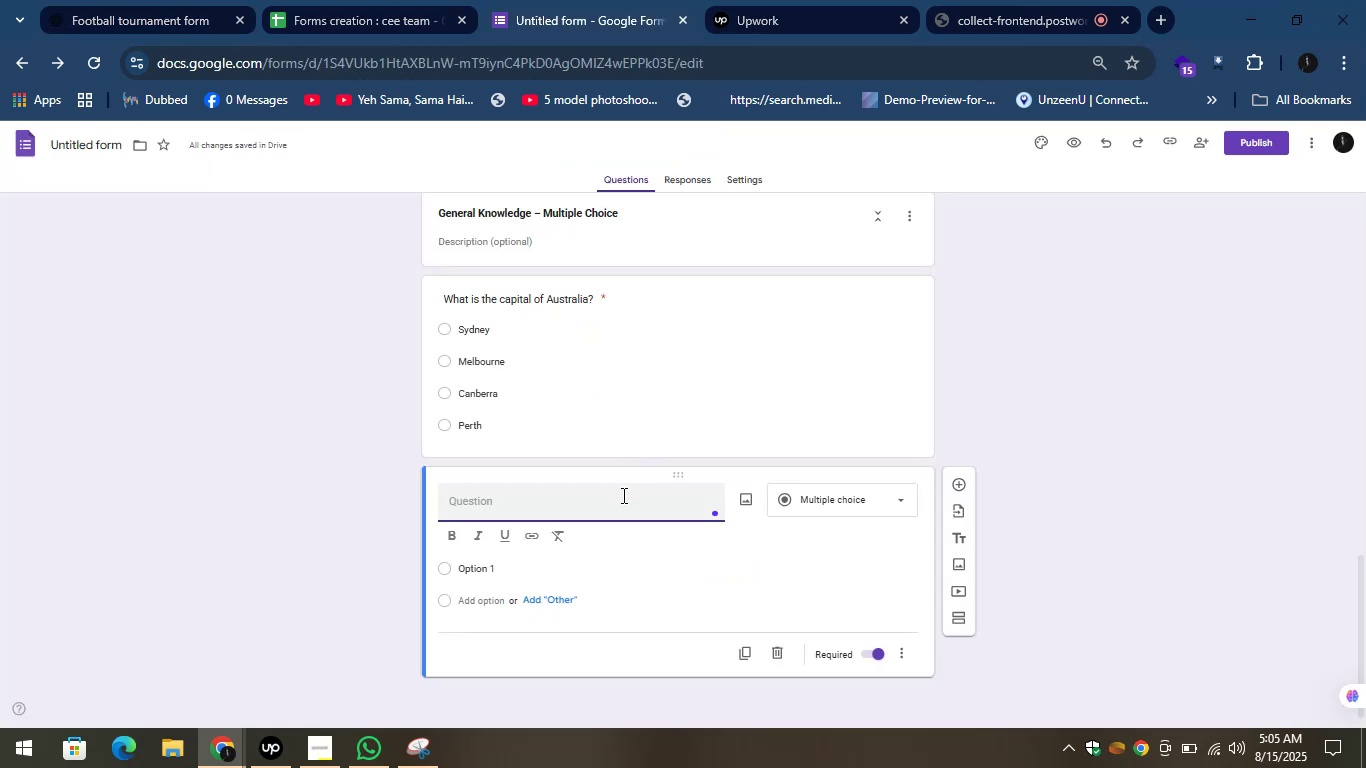 
key(Control+V)
 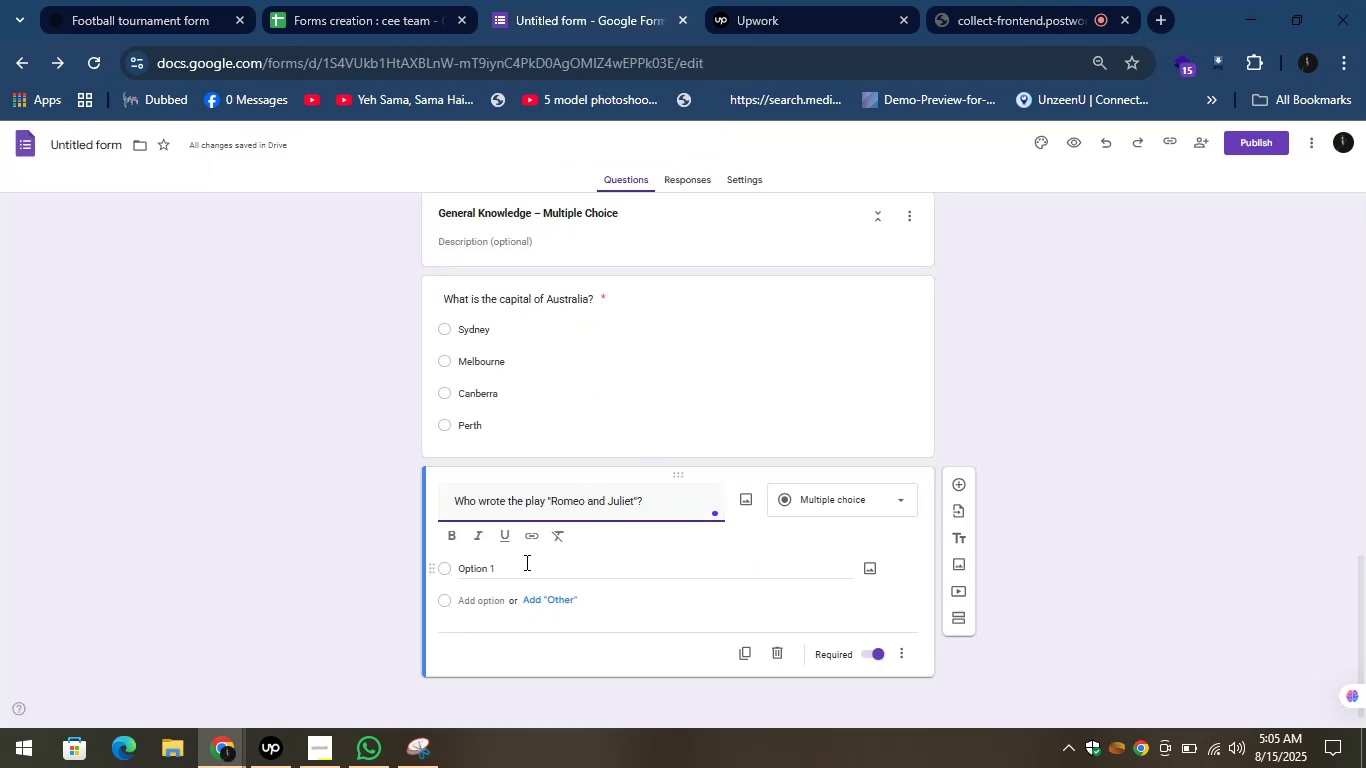 
left_click([525, 562])
 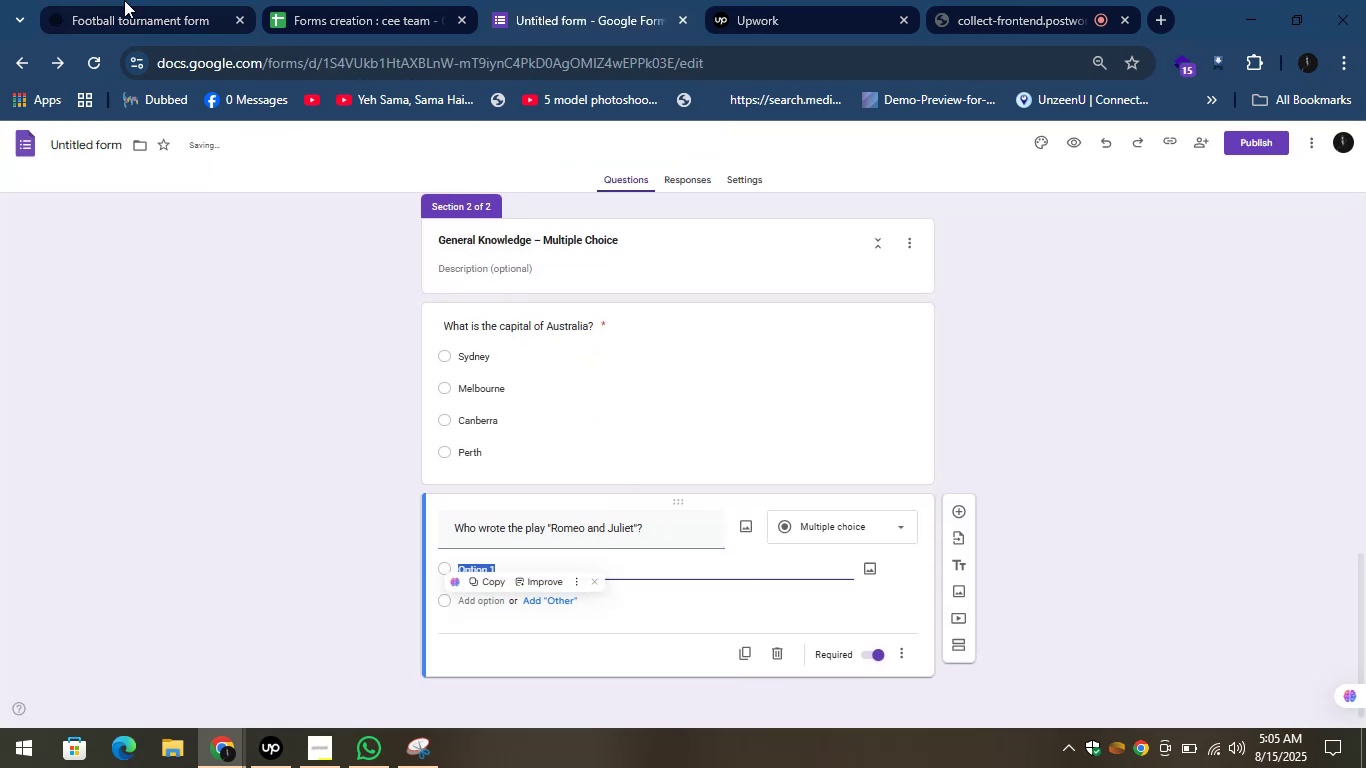 
left_click([121, 0])
 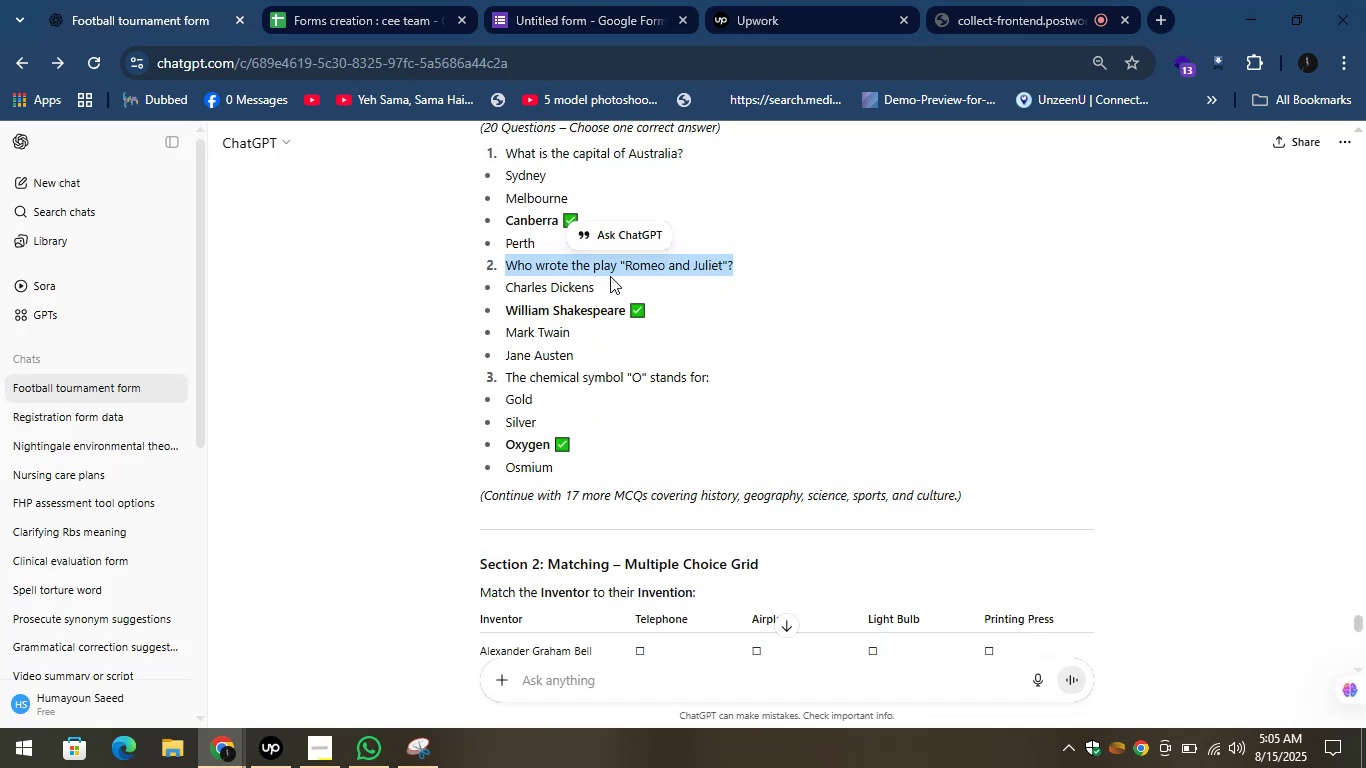 
left_click_drag(start_coordinate=[603, 285], to_coordinate=[508, 291])
 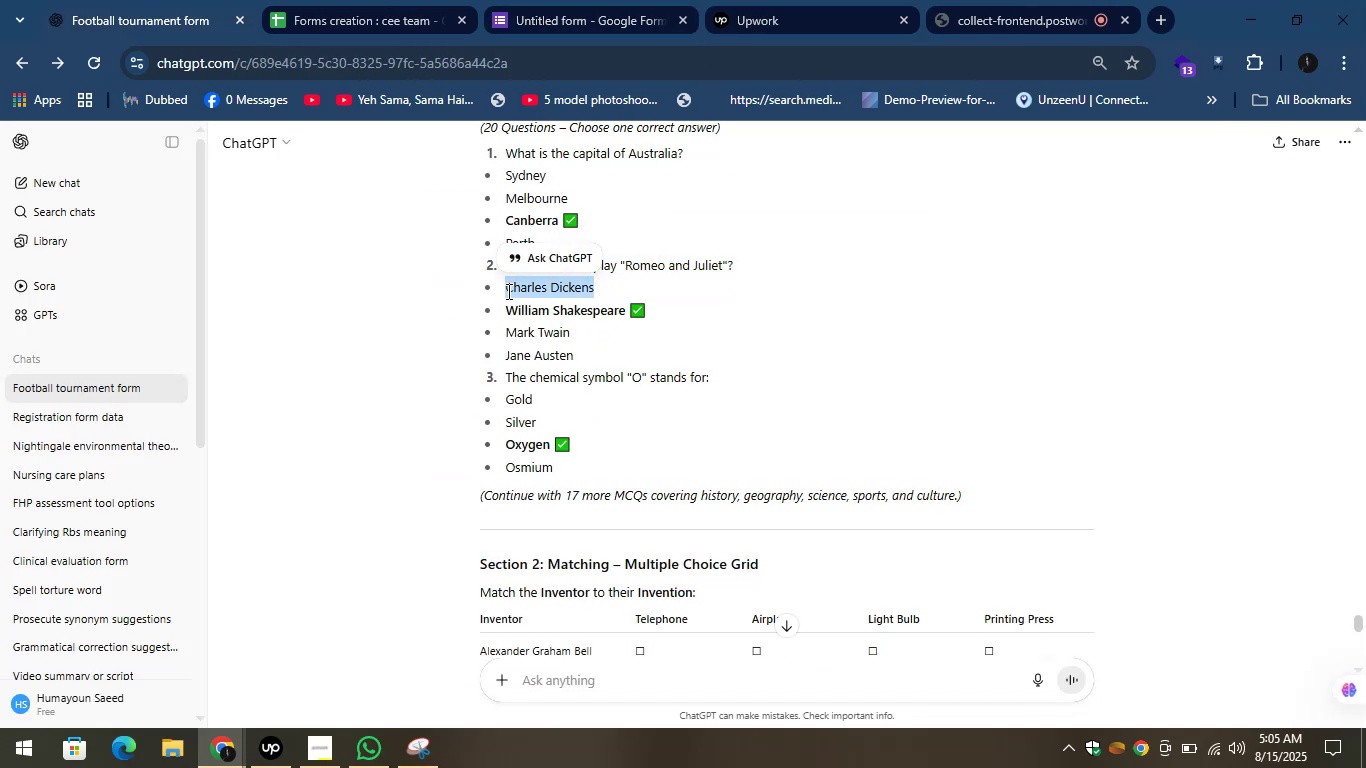 
key(Control+C)
 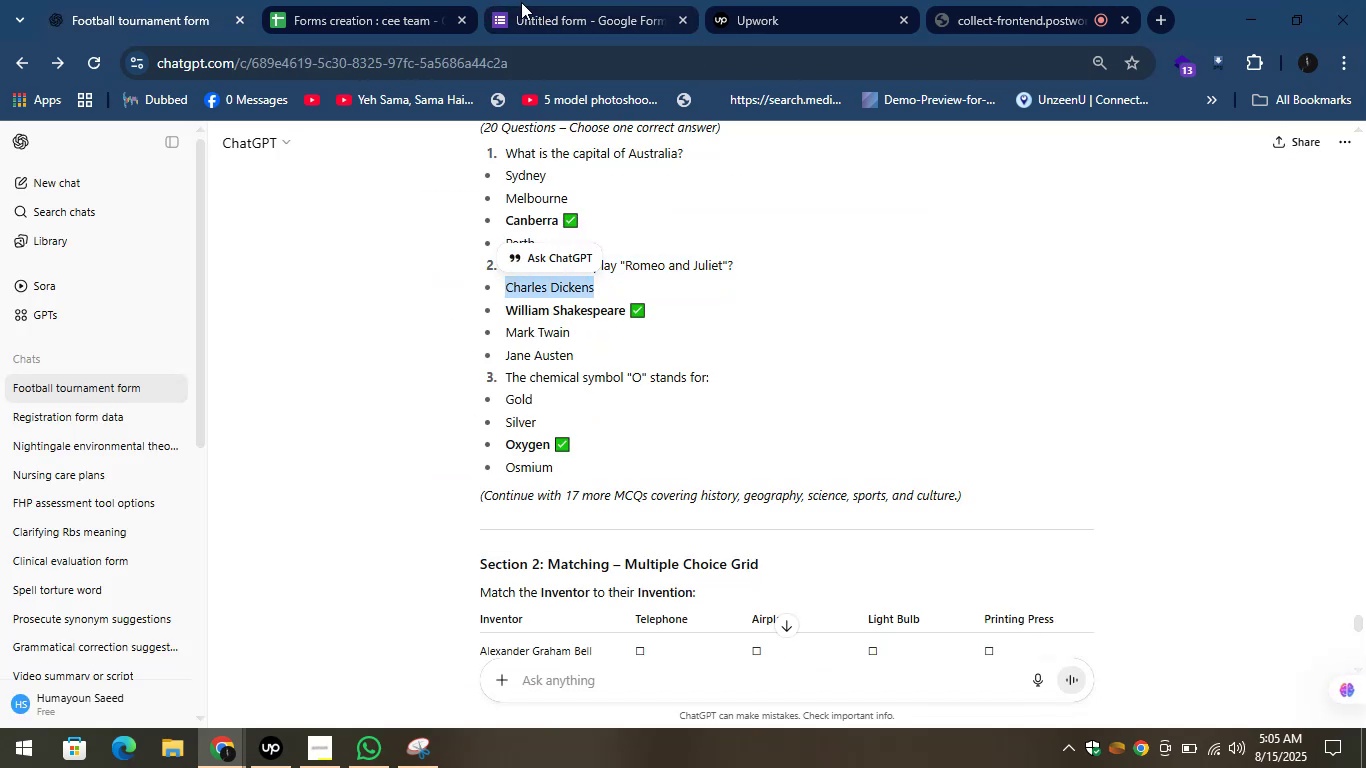 
left_click([521, 2])
 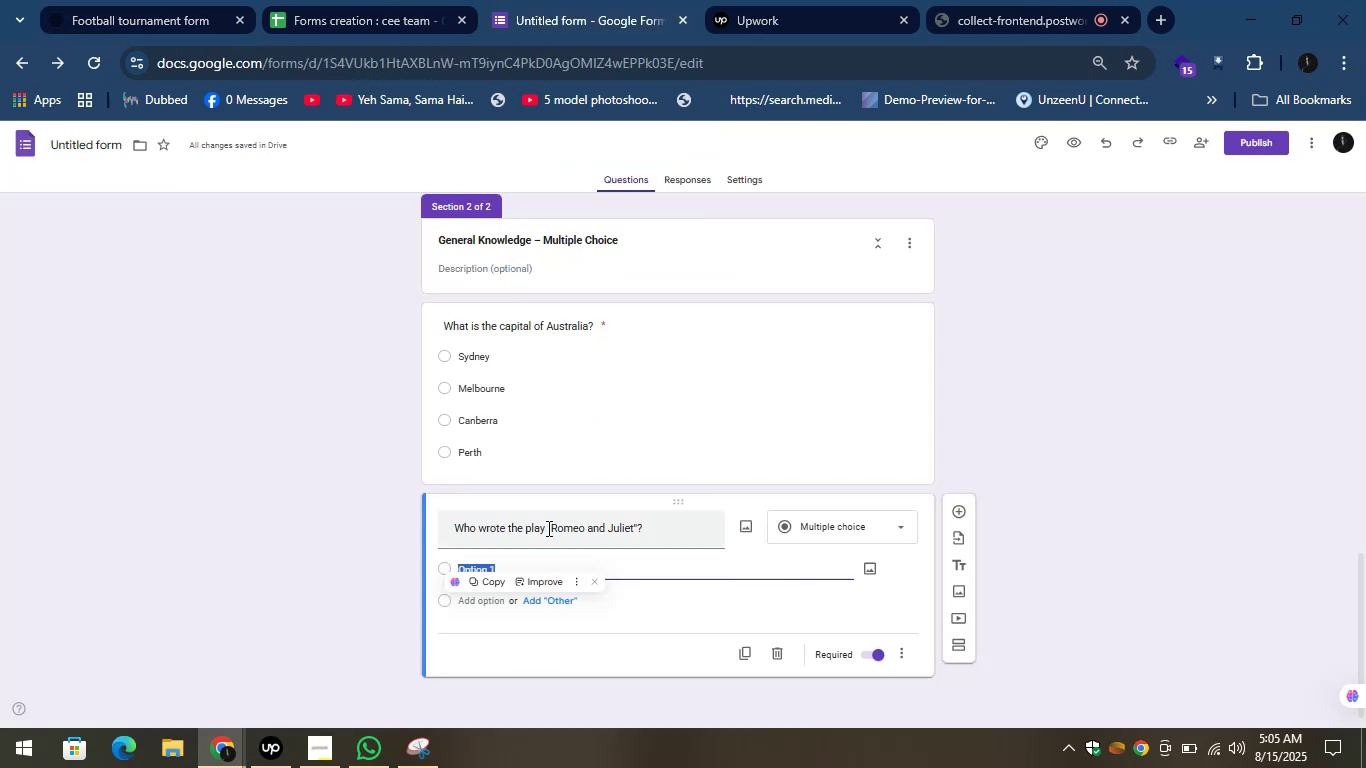 
key(Control+V)
 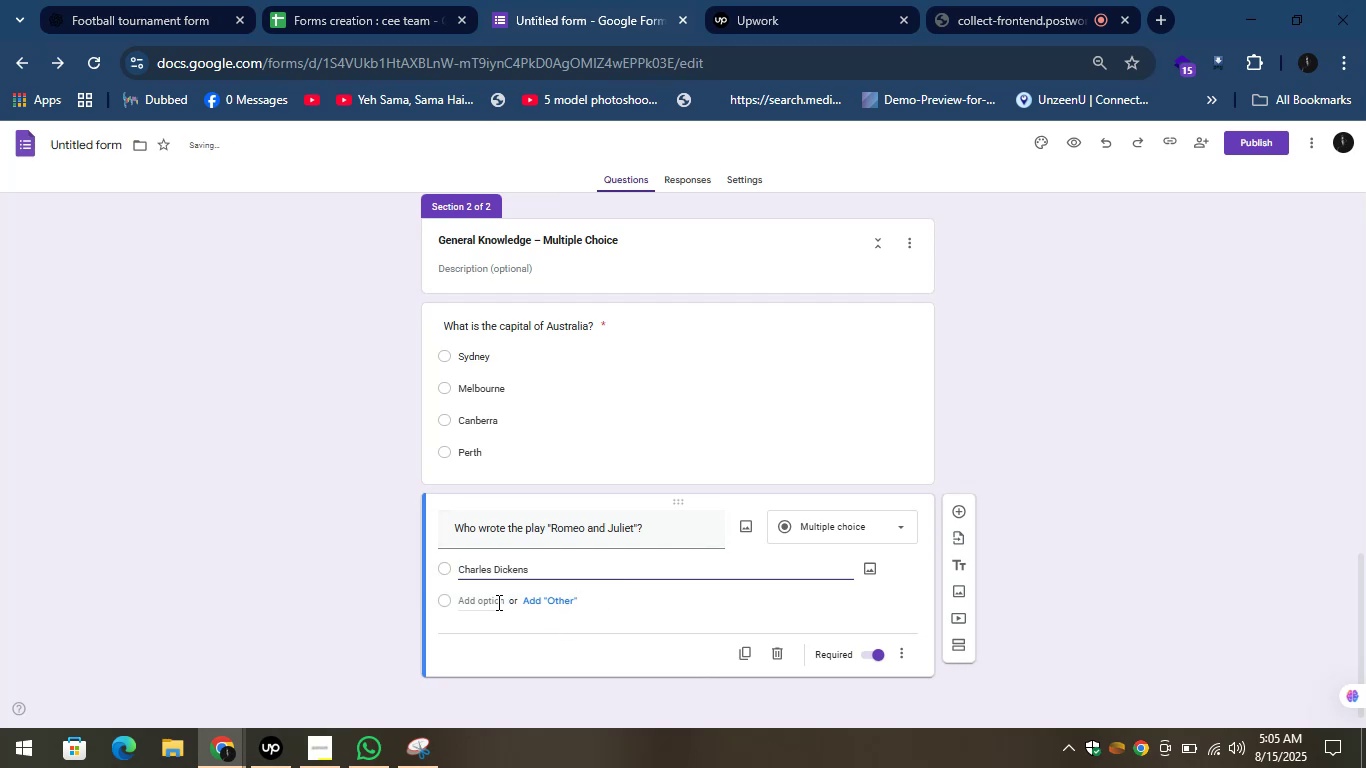 
left_click([496, 601])
 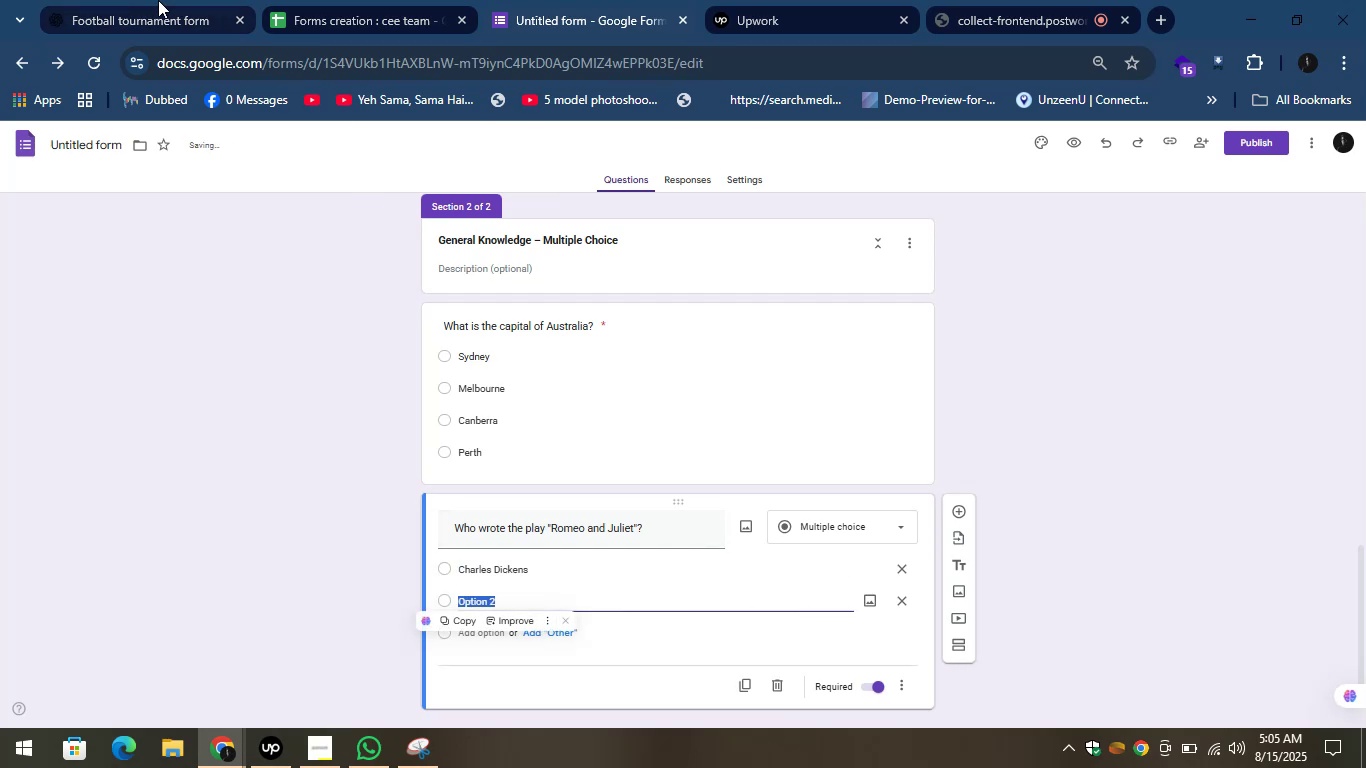 
left_click([157, 0])
 